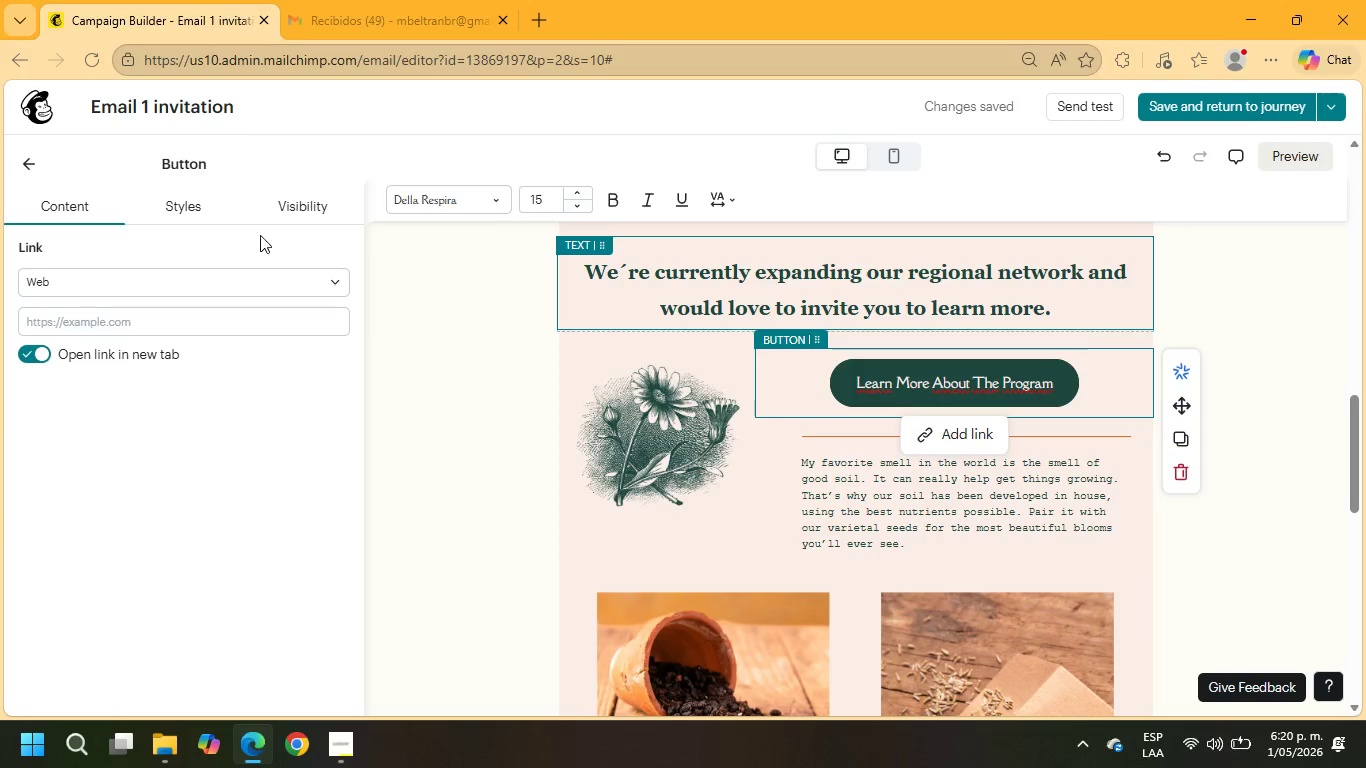 
left_click([179, 209])
 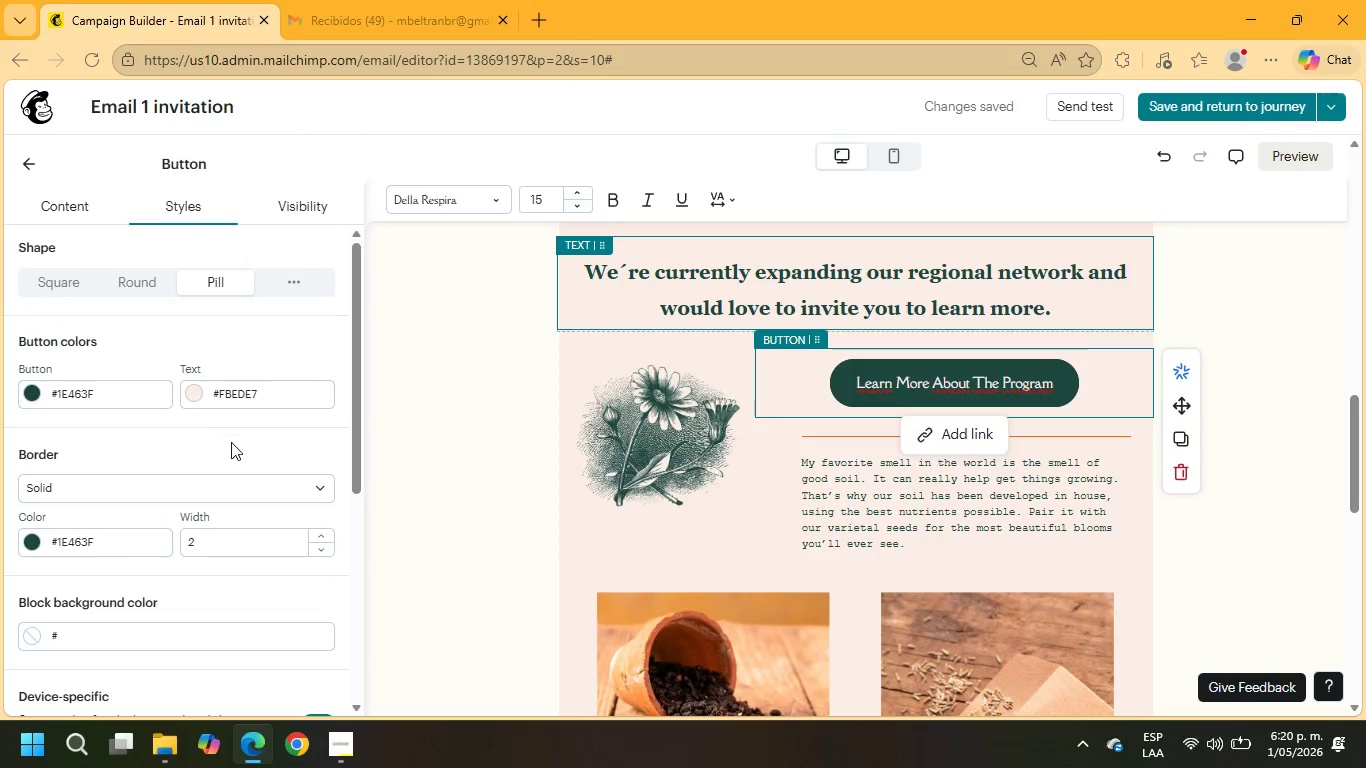 
left_click([119, 404])
 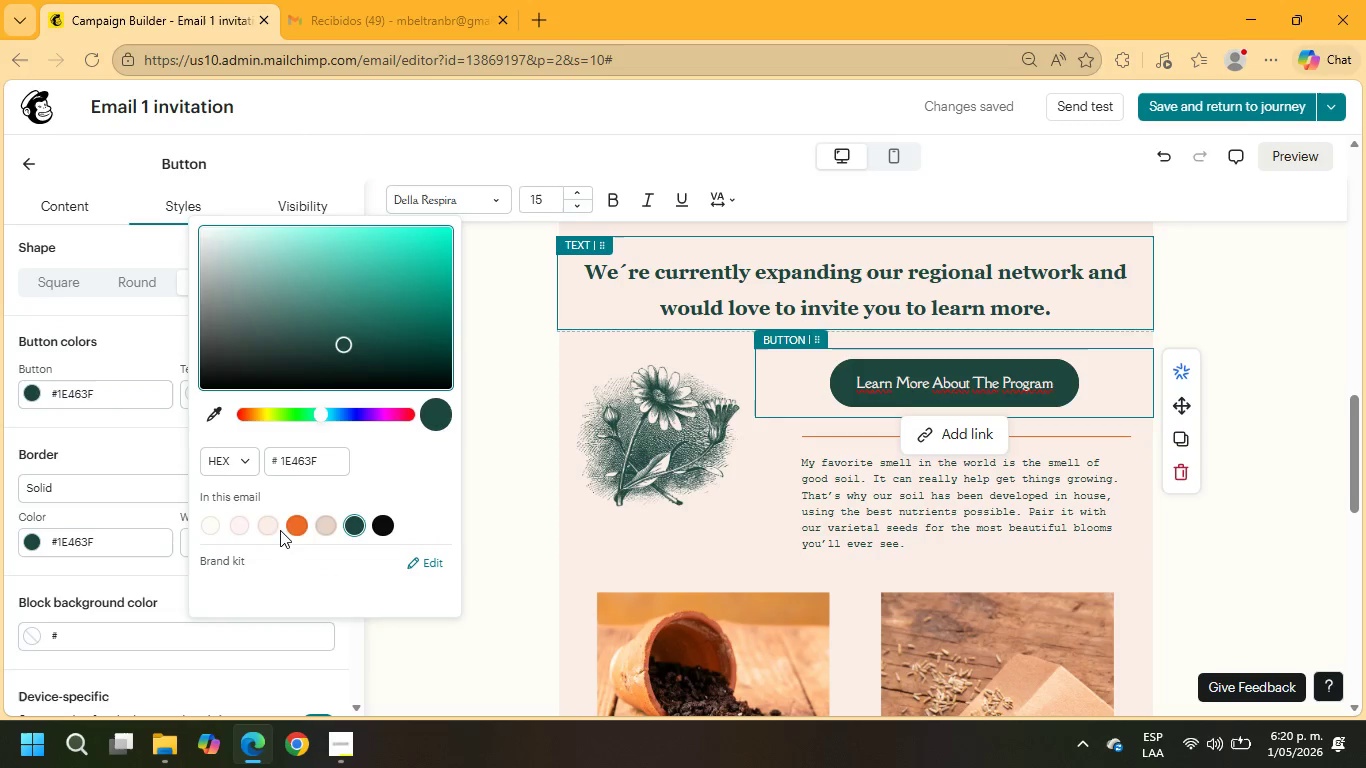 
left_click([288, 530])
 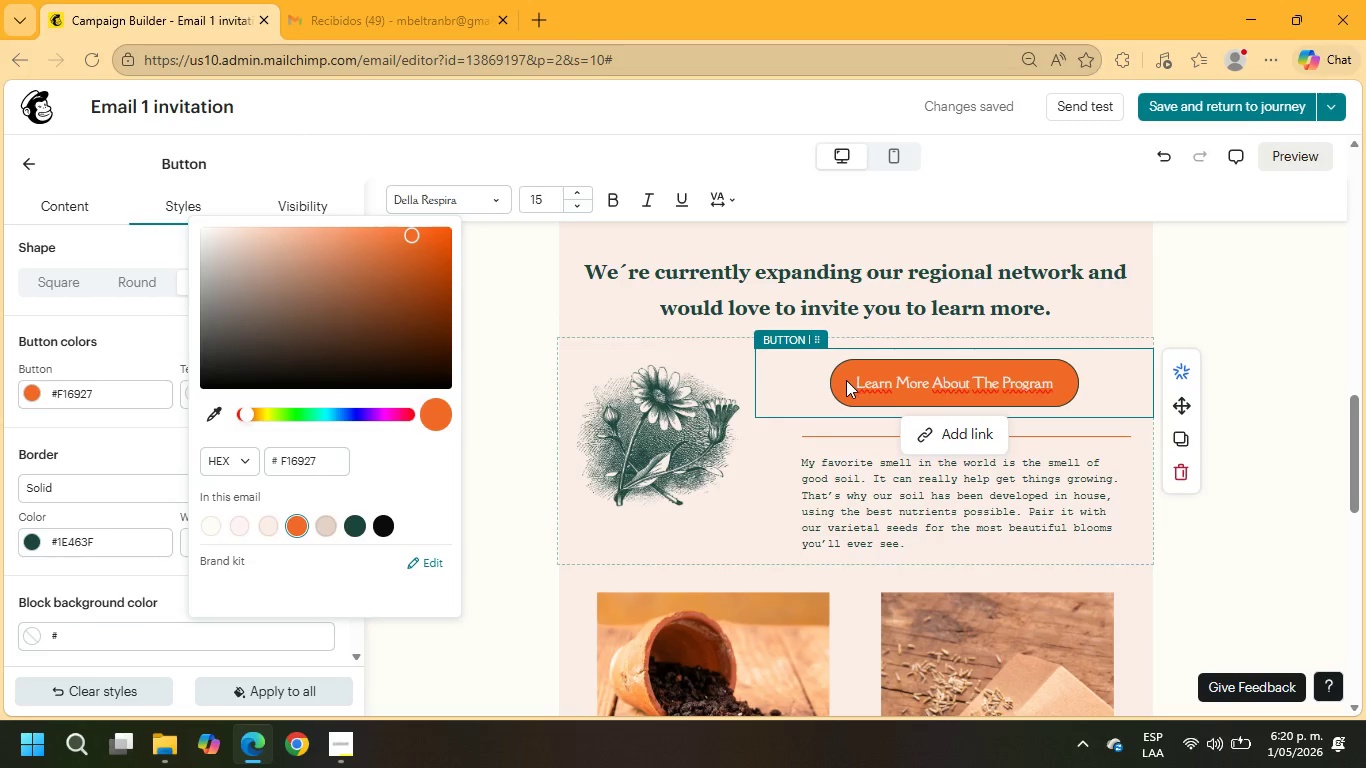 
wait(14.36)
 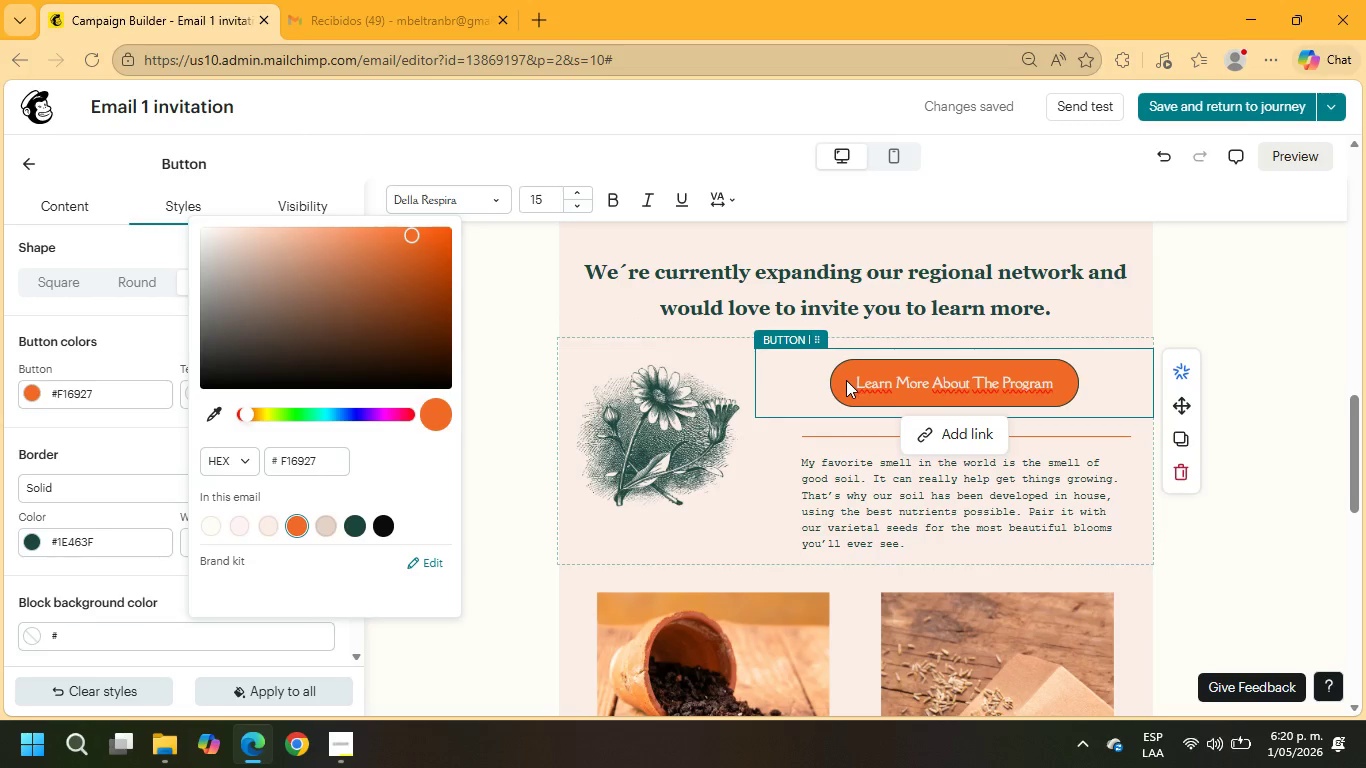 
left_click([1046, 384])
 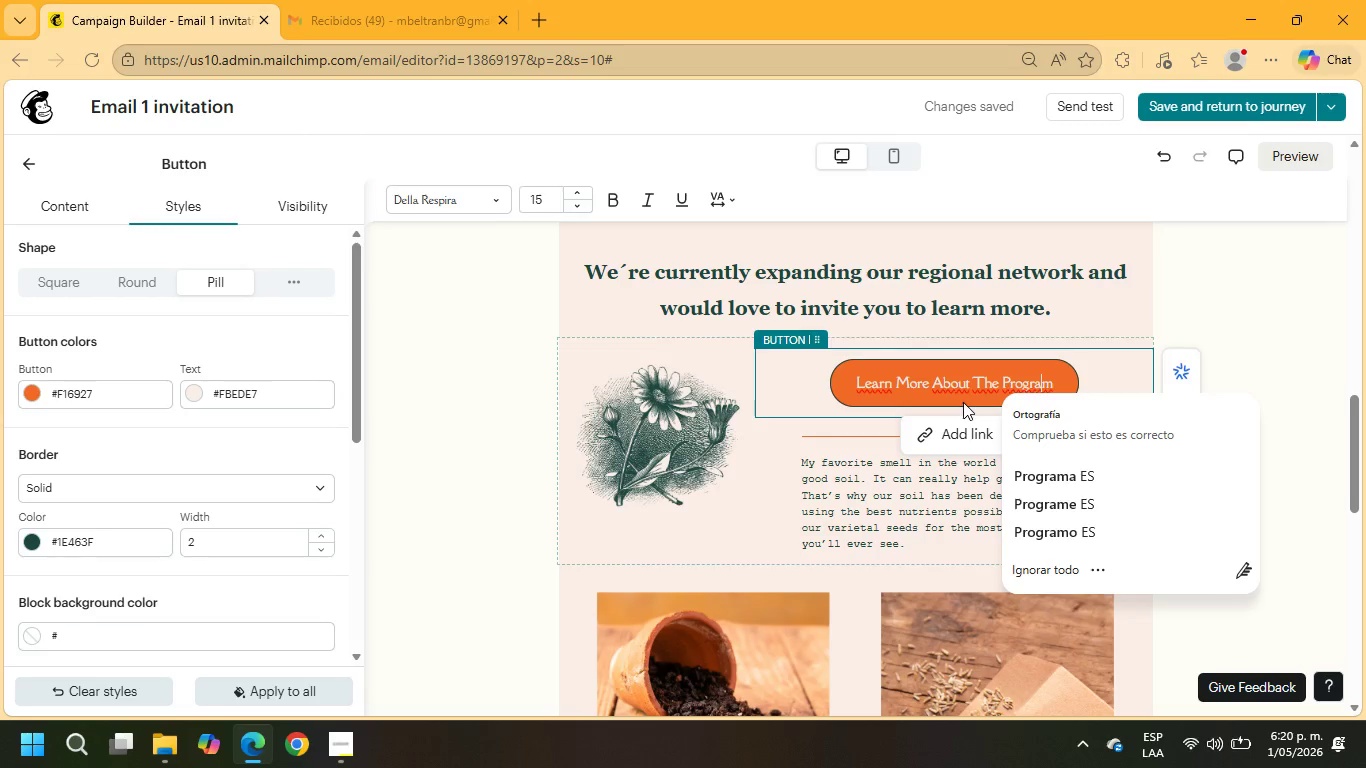 
left_click([960, 441])
 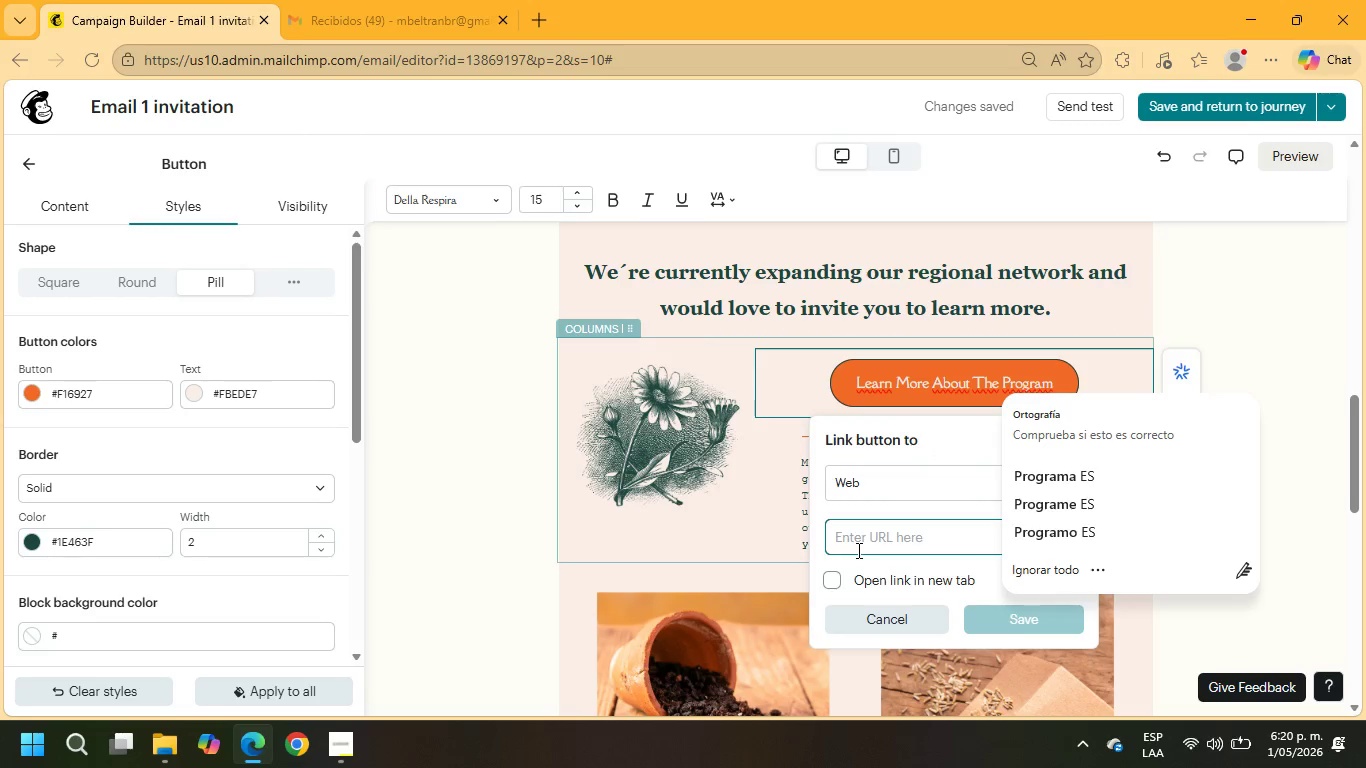 
type(example.com)
 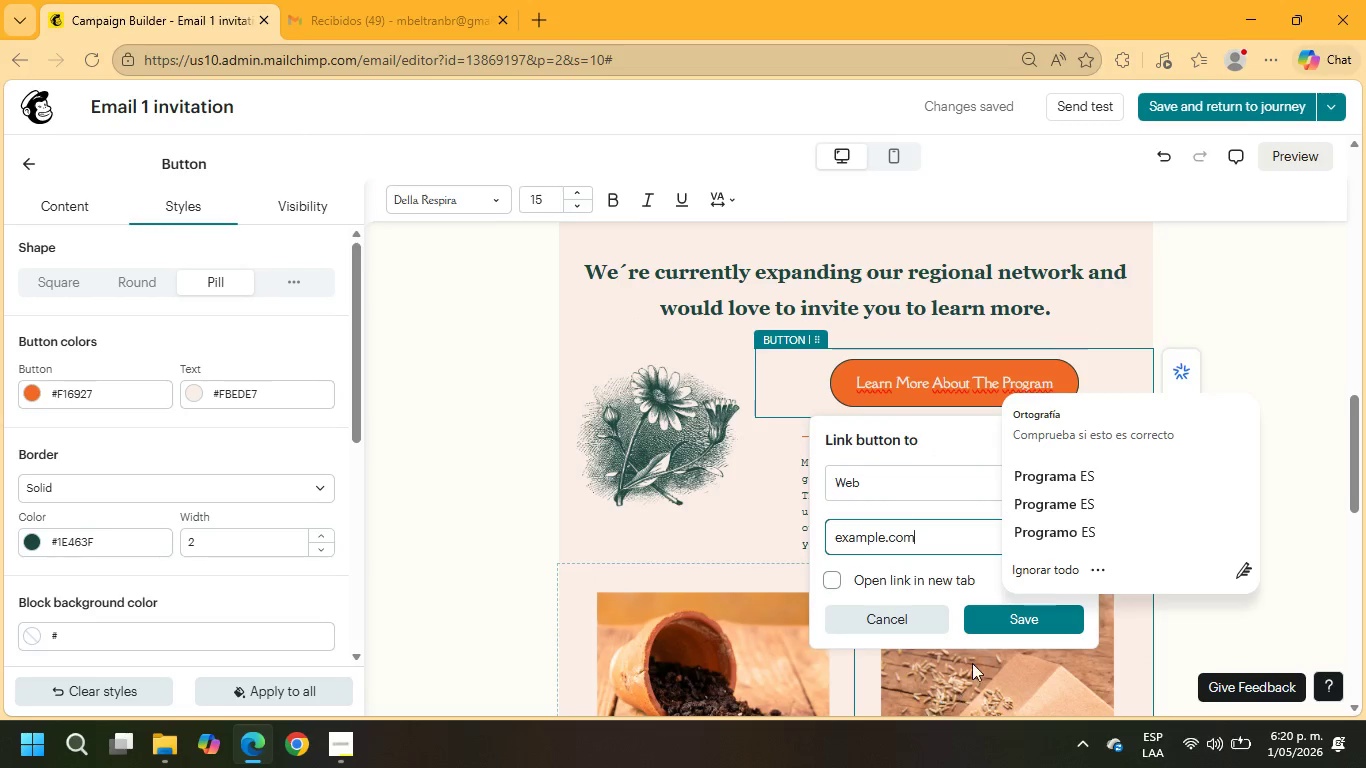 
left_click([1006, 615])
 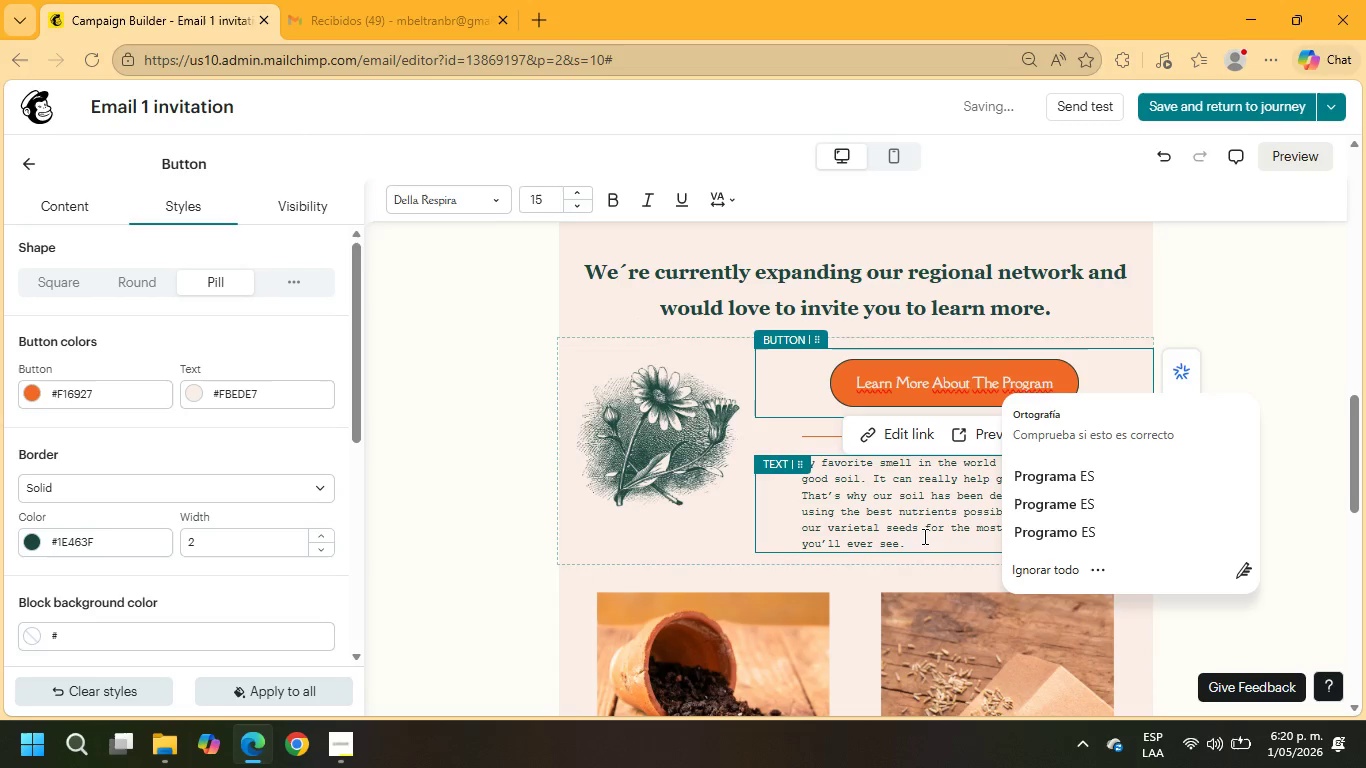 
left_click_drag(start_coordinate=[919, 540], to_coordinate=[775, 457])
 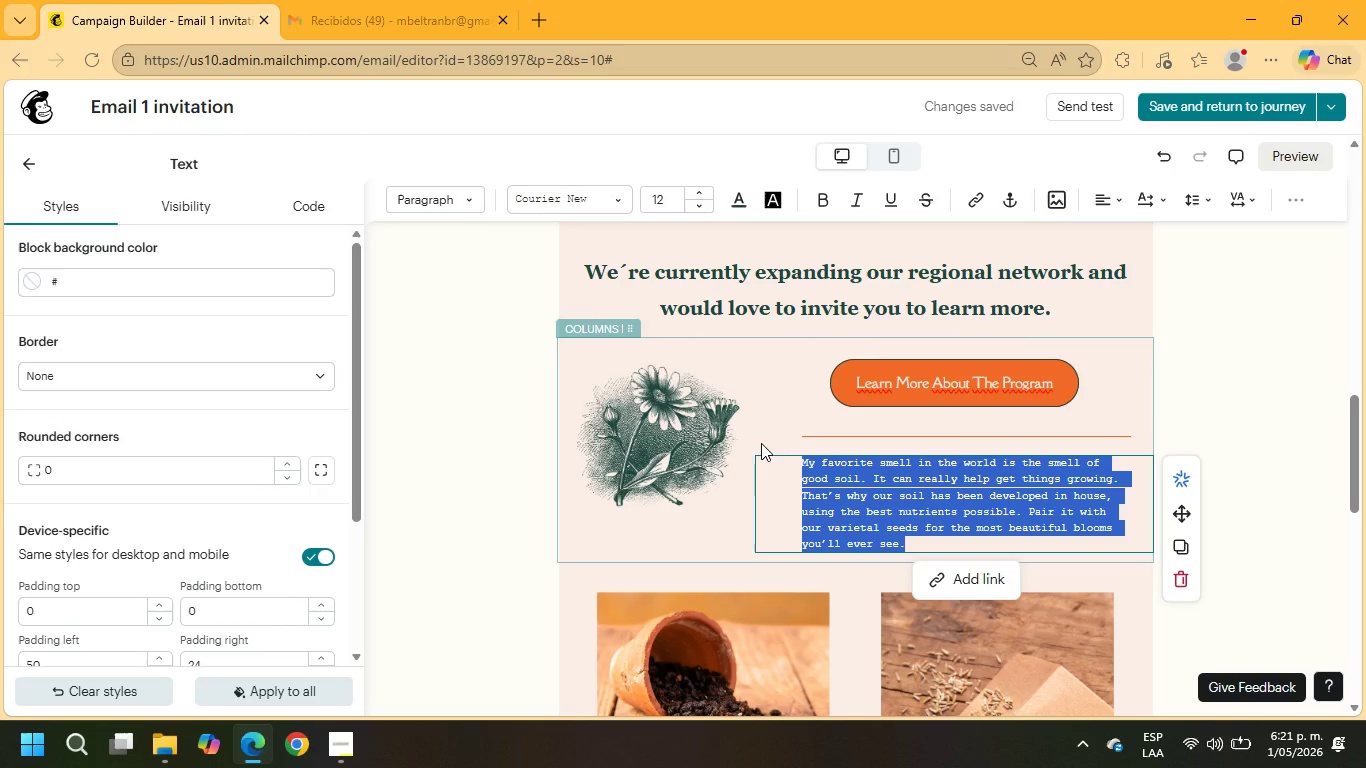 
wait(14.55)
 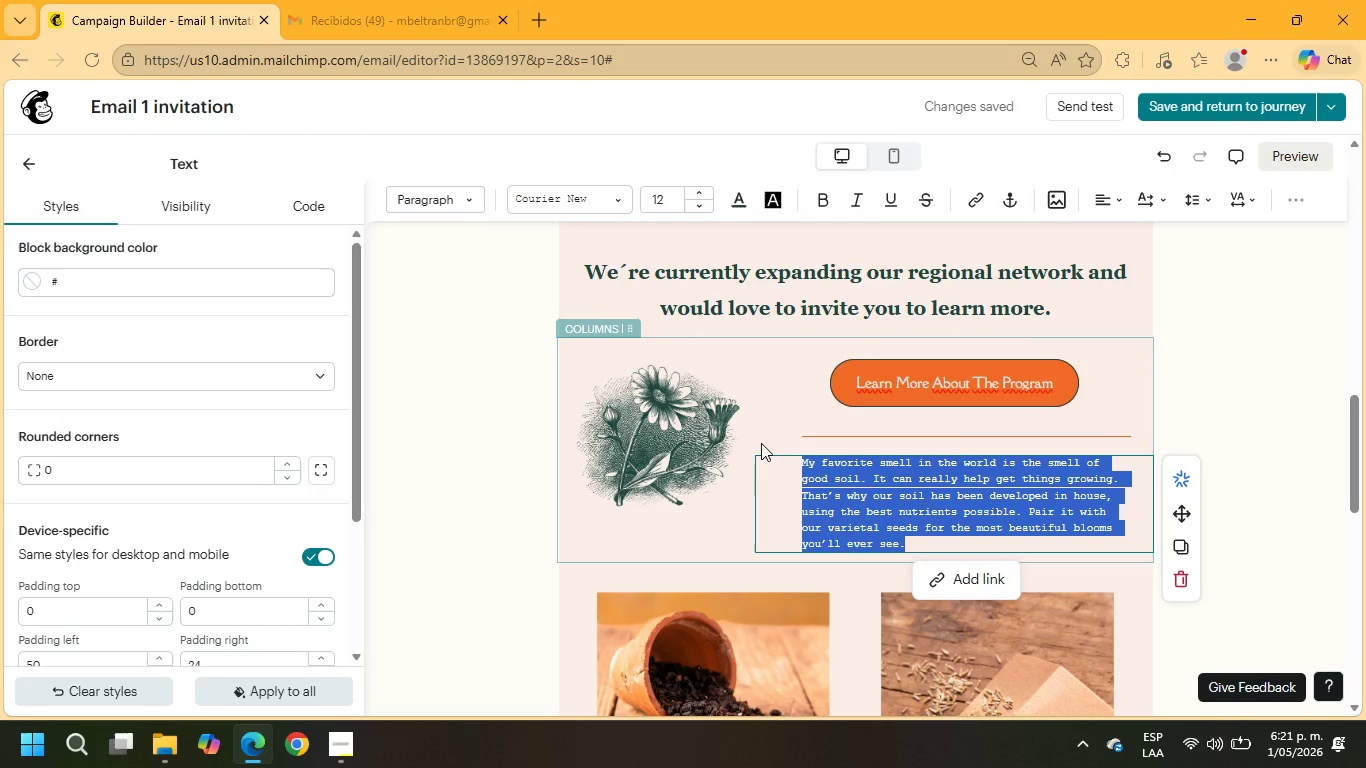 
type(Any information you need in particular you can conetct us here)
 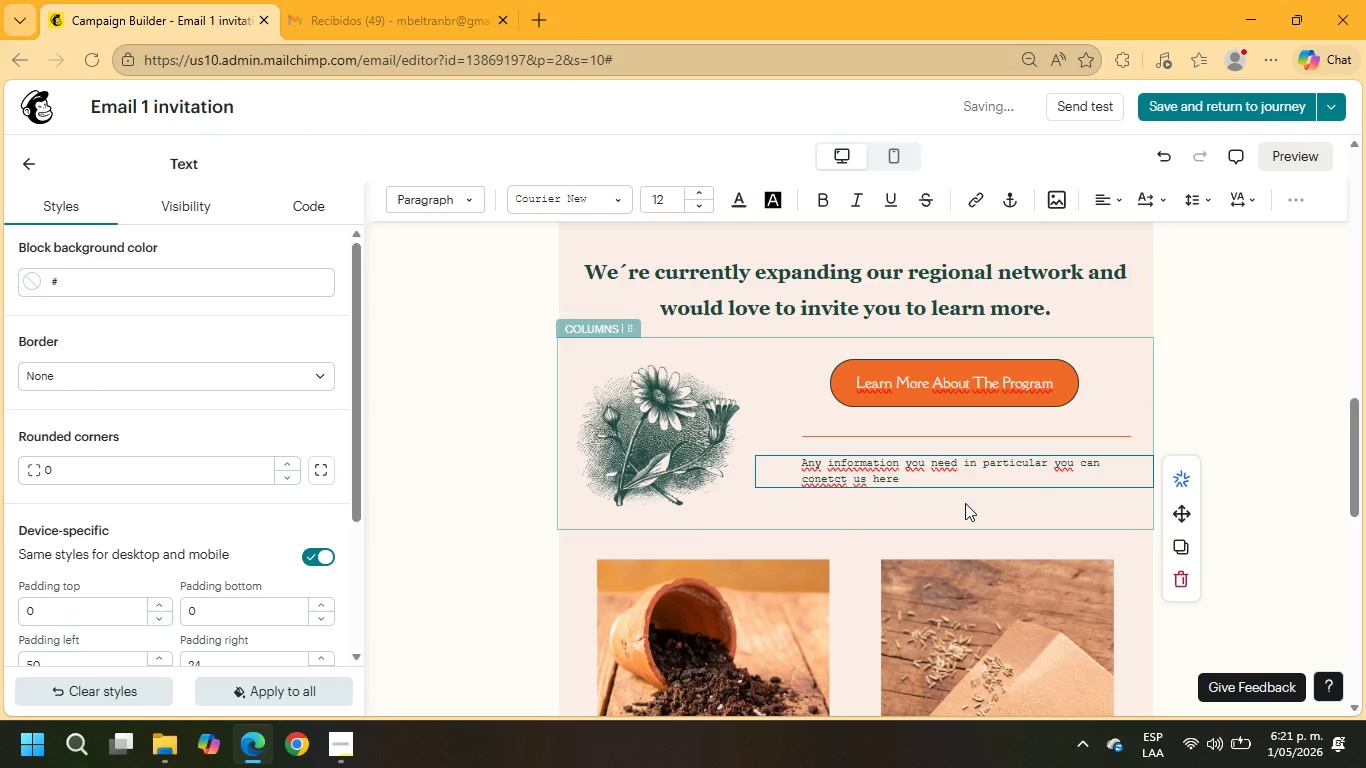 
wait(7.72)
 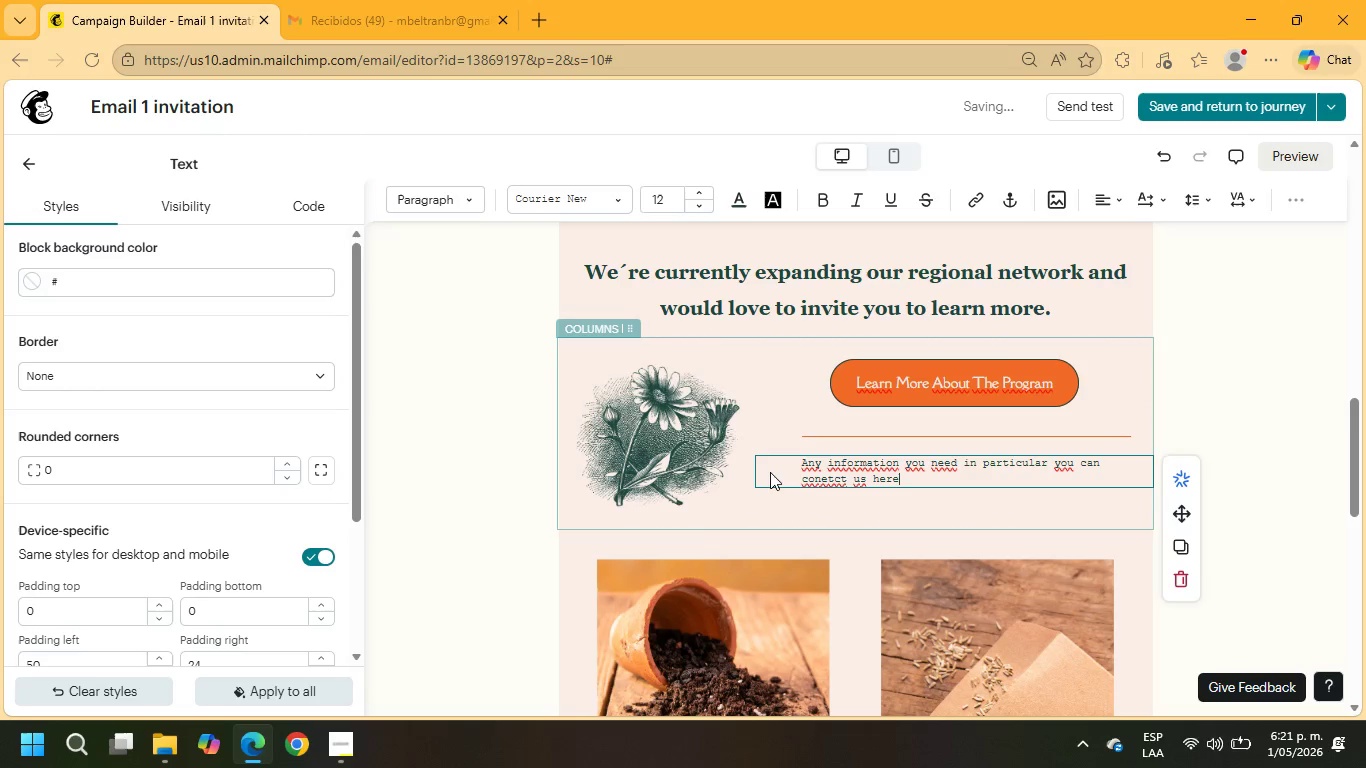 
key(Period)
 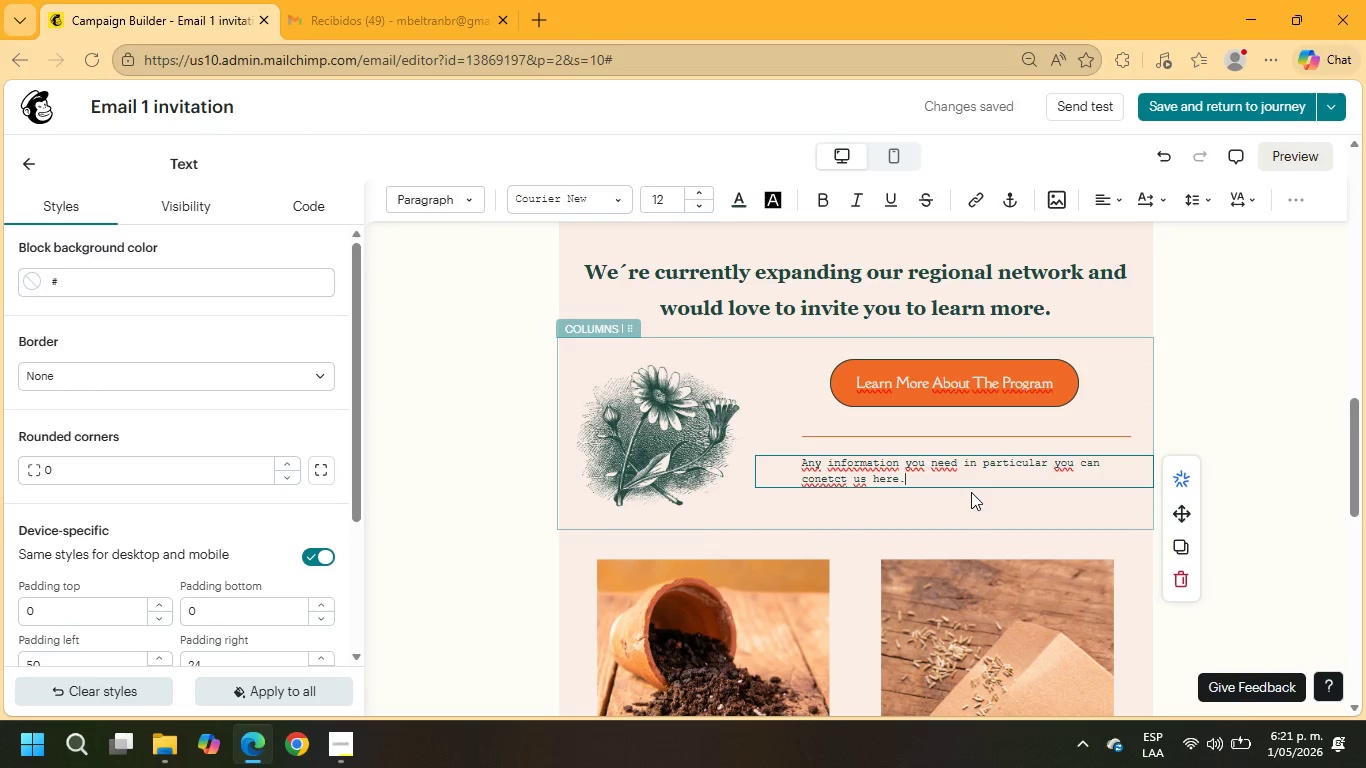 
key(Enter)
 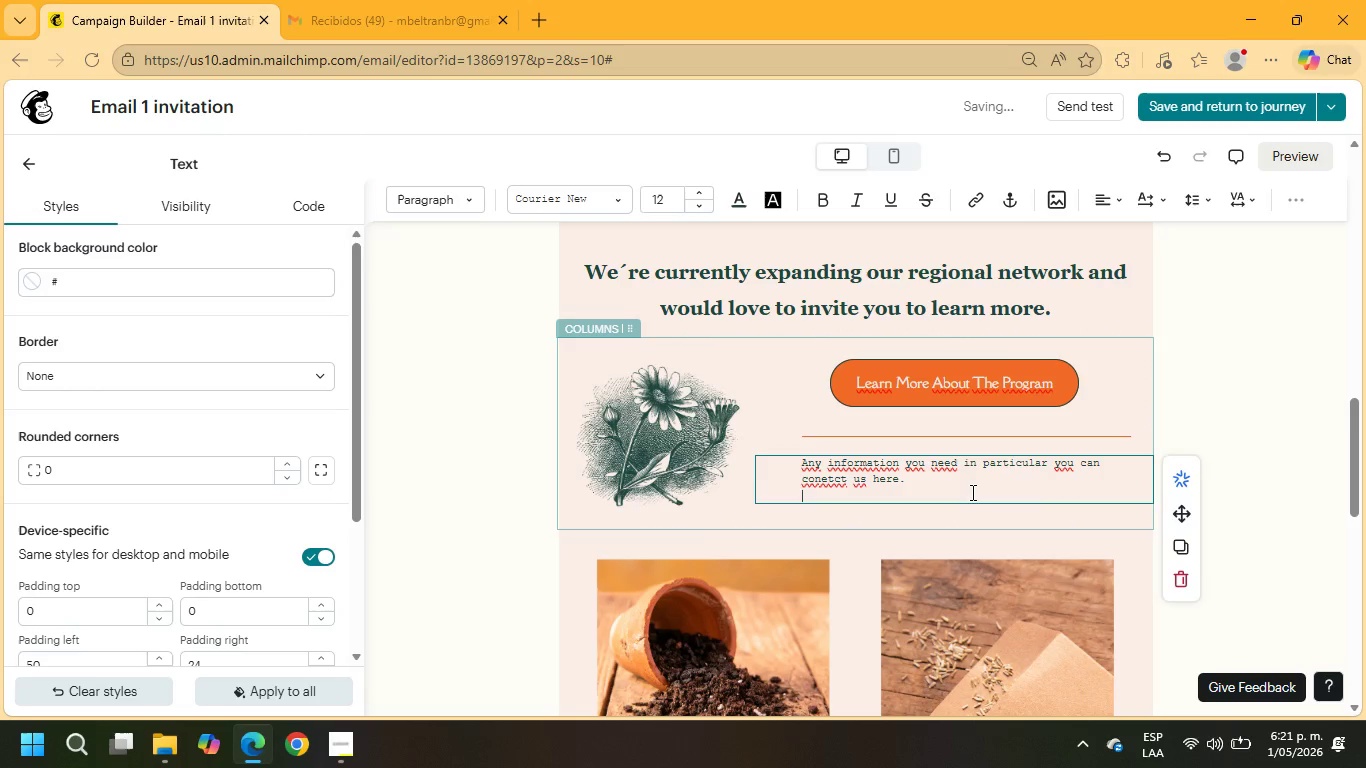 
key(Enter)
 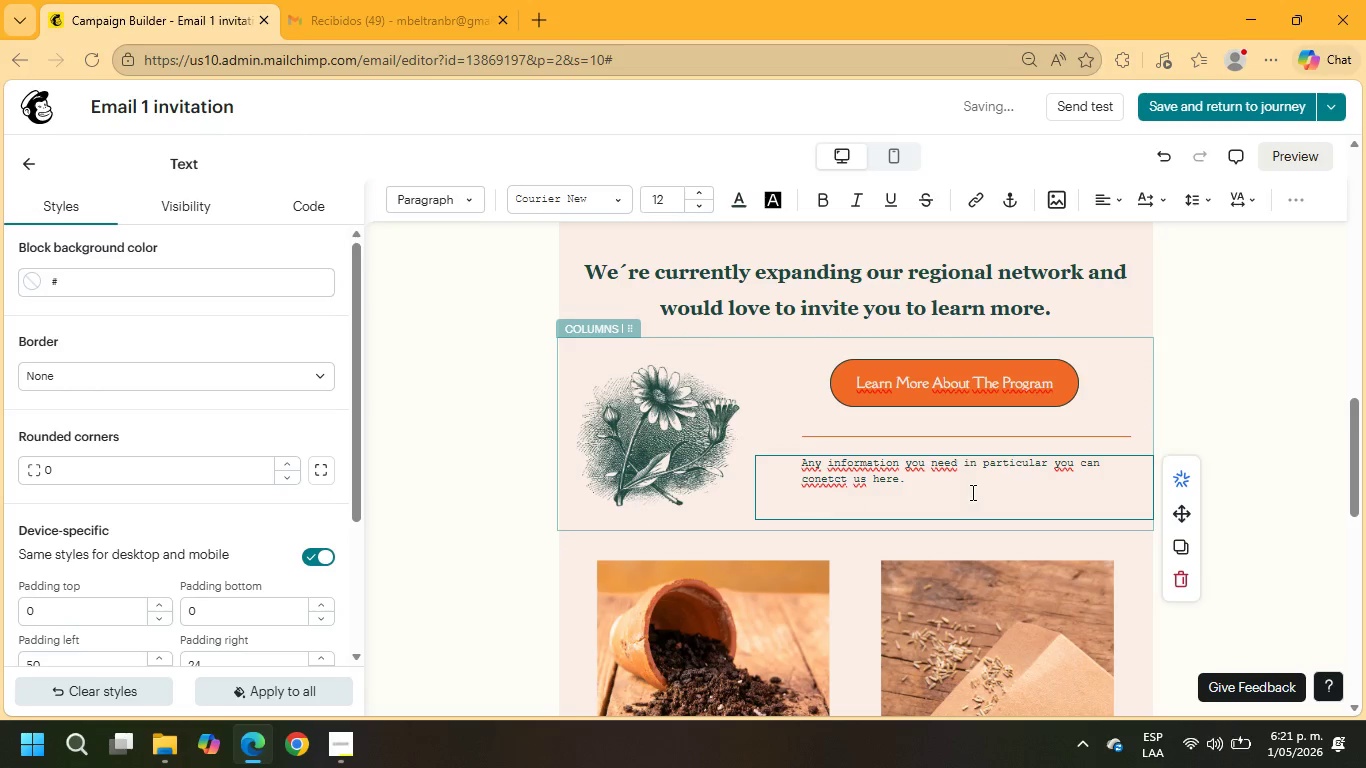 
type(Best,)
 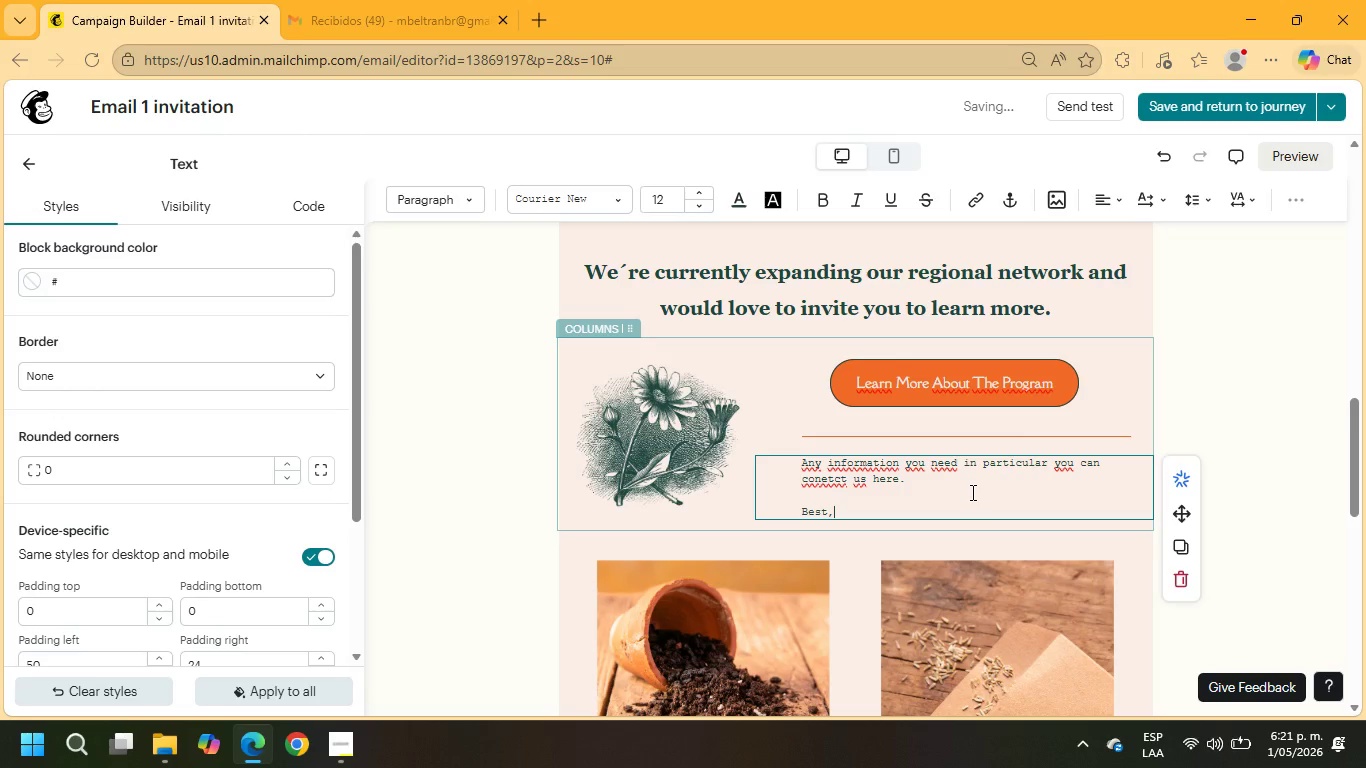 
key(Enter)
 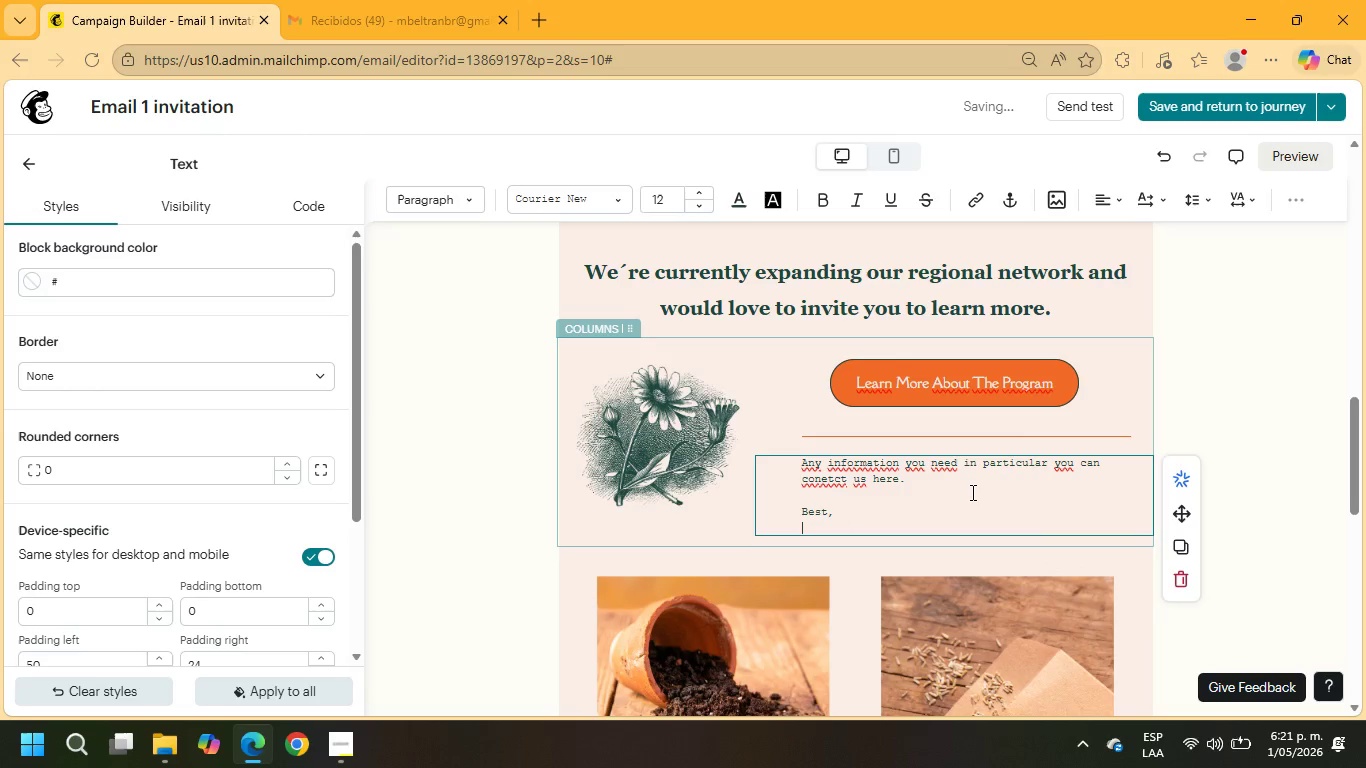 
key(Enter)
 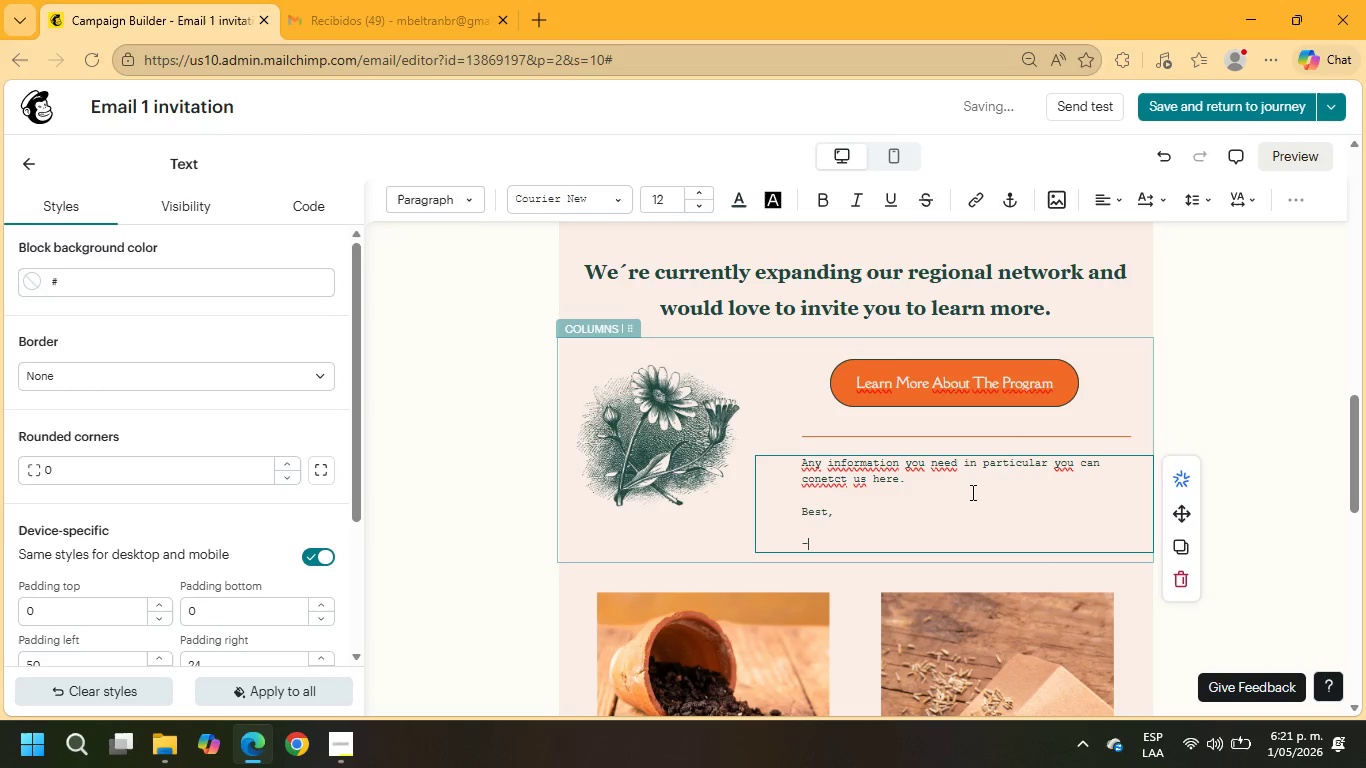 
type(-LumiGlow Professional)
 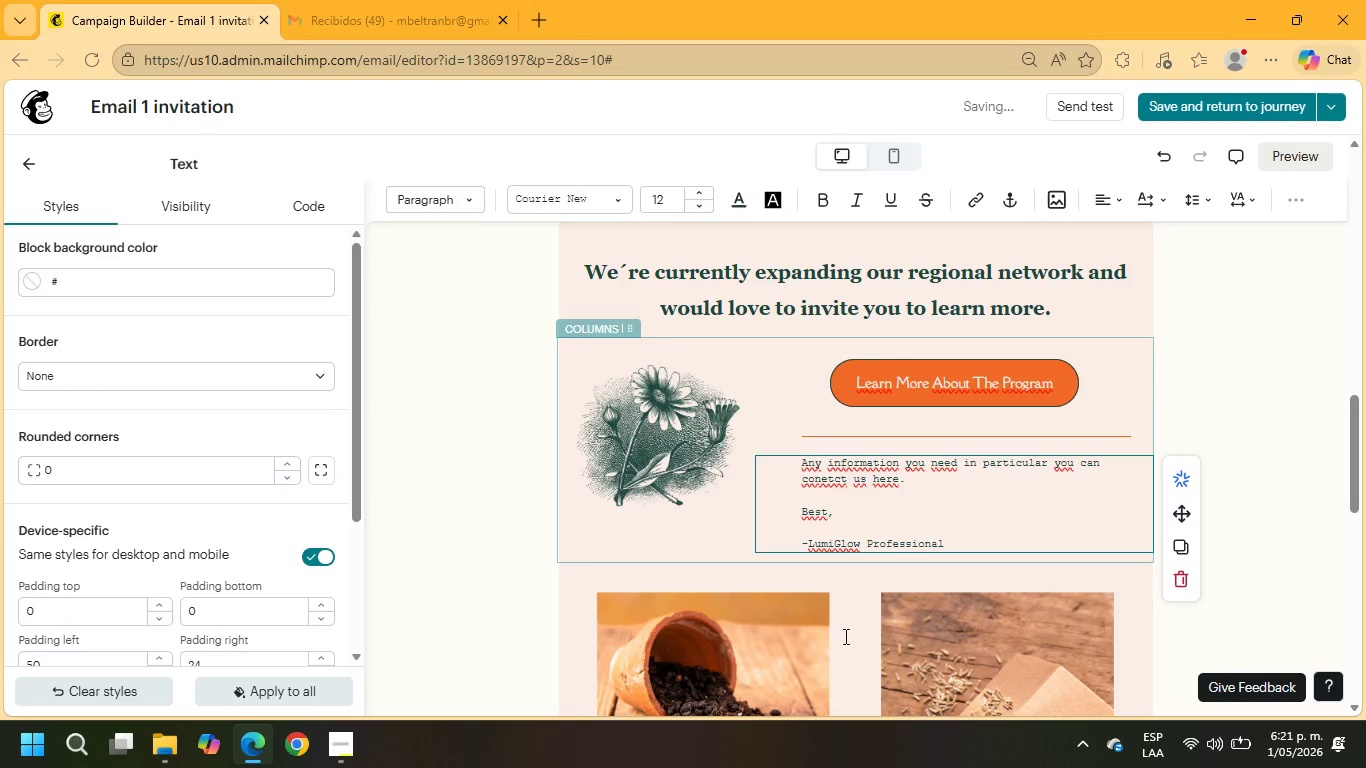 
left_click([349, 755])
 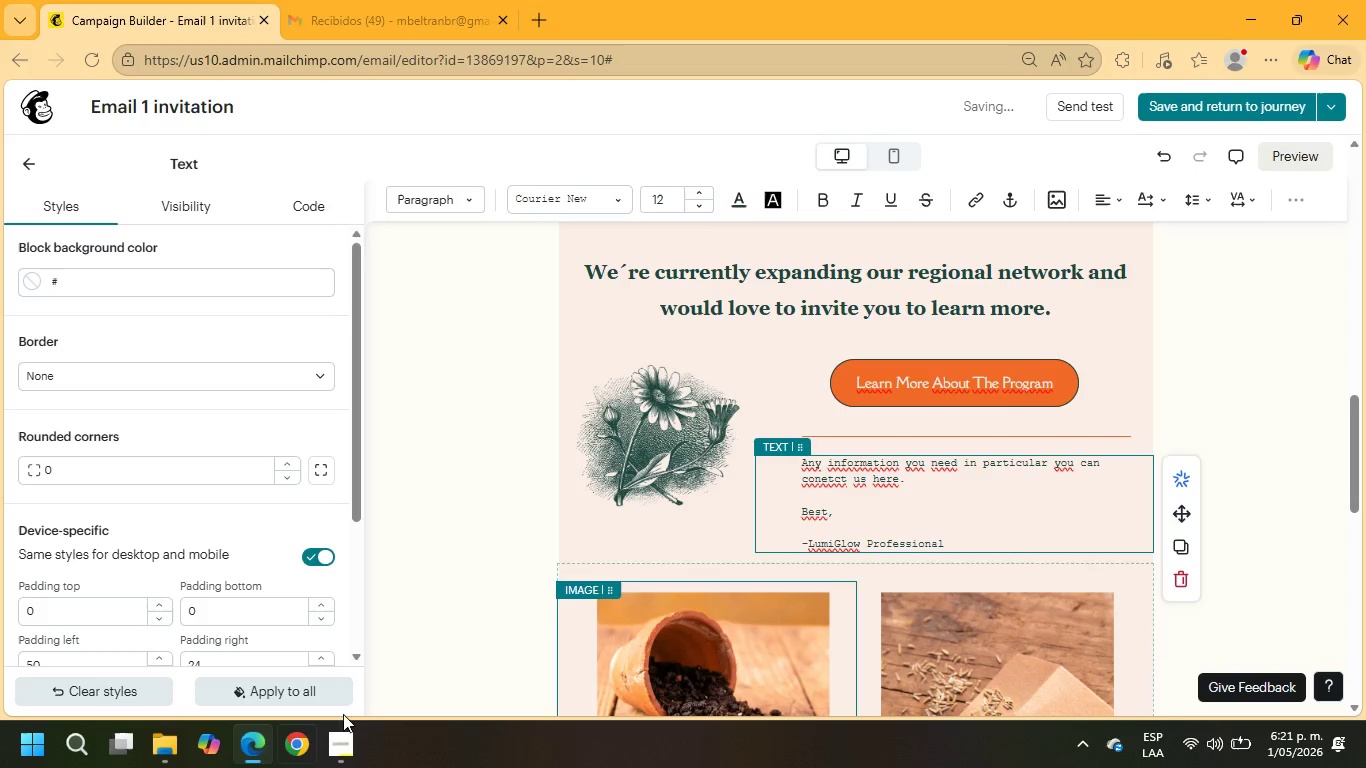 
left_click_drag(start_coordinate=[949, 539], to_coordinate=[779, 457])
 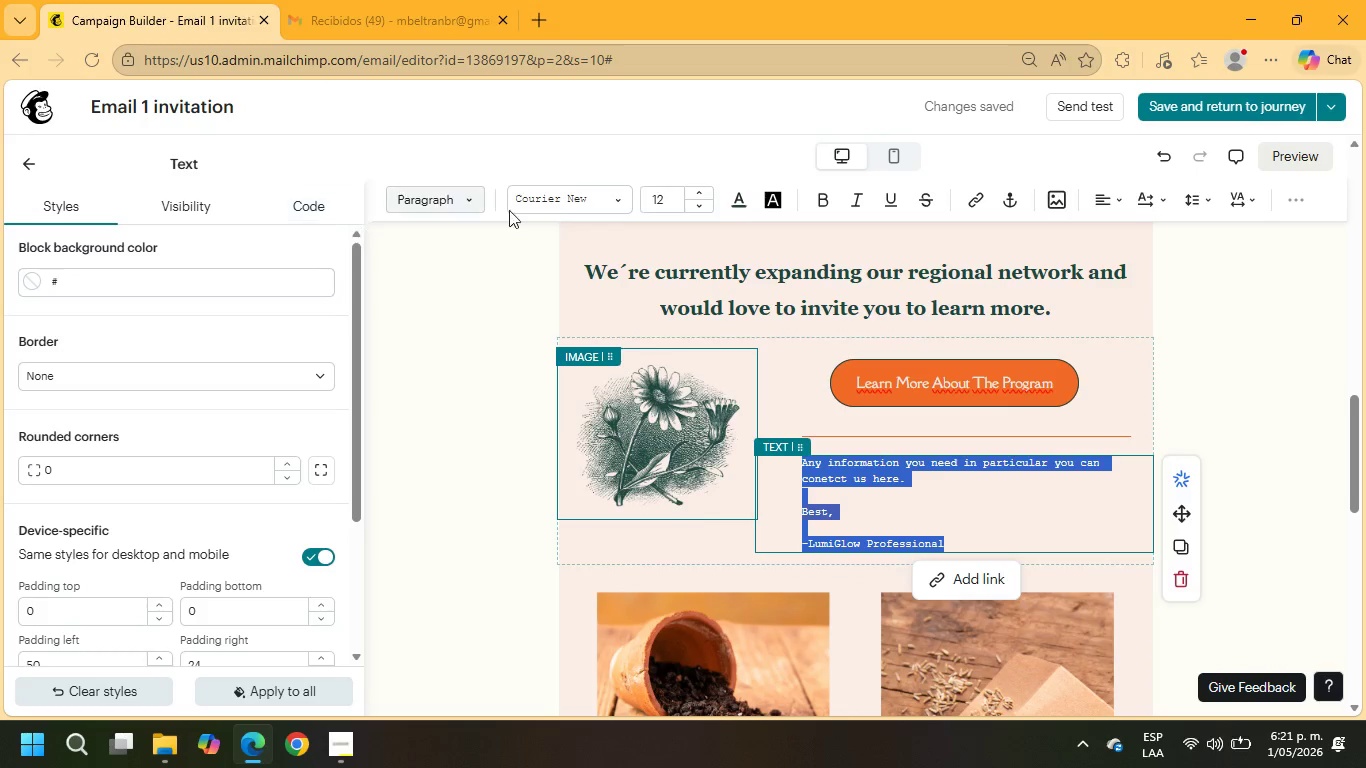 
left_click([586, 206])
 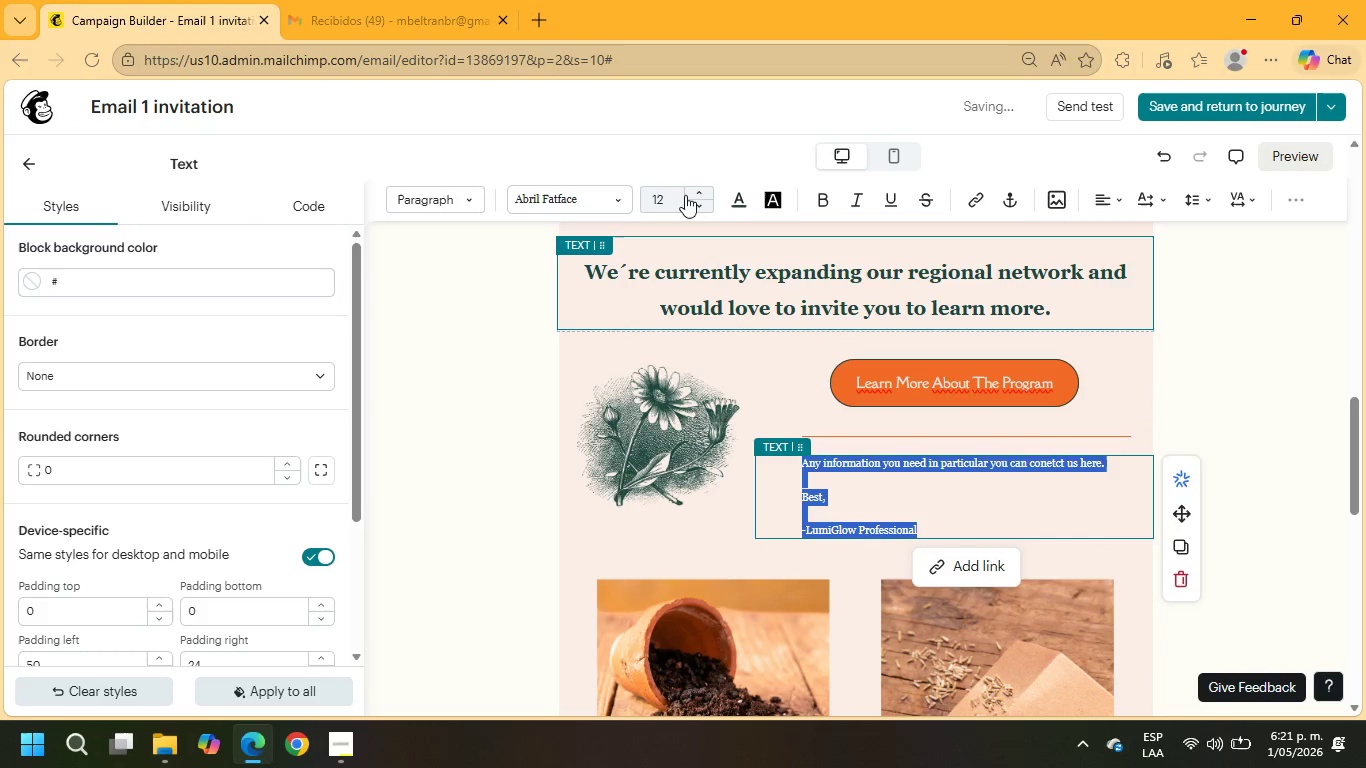 
left_click([666, 199])
 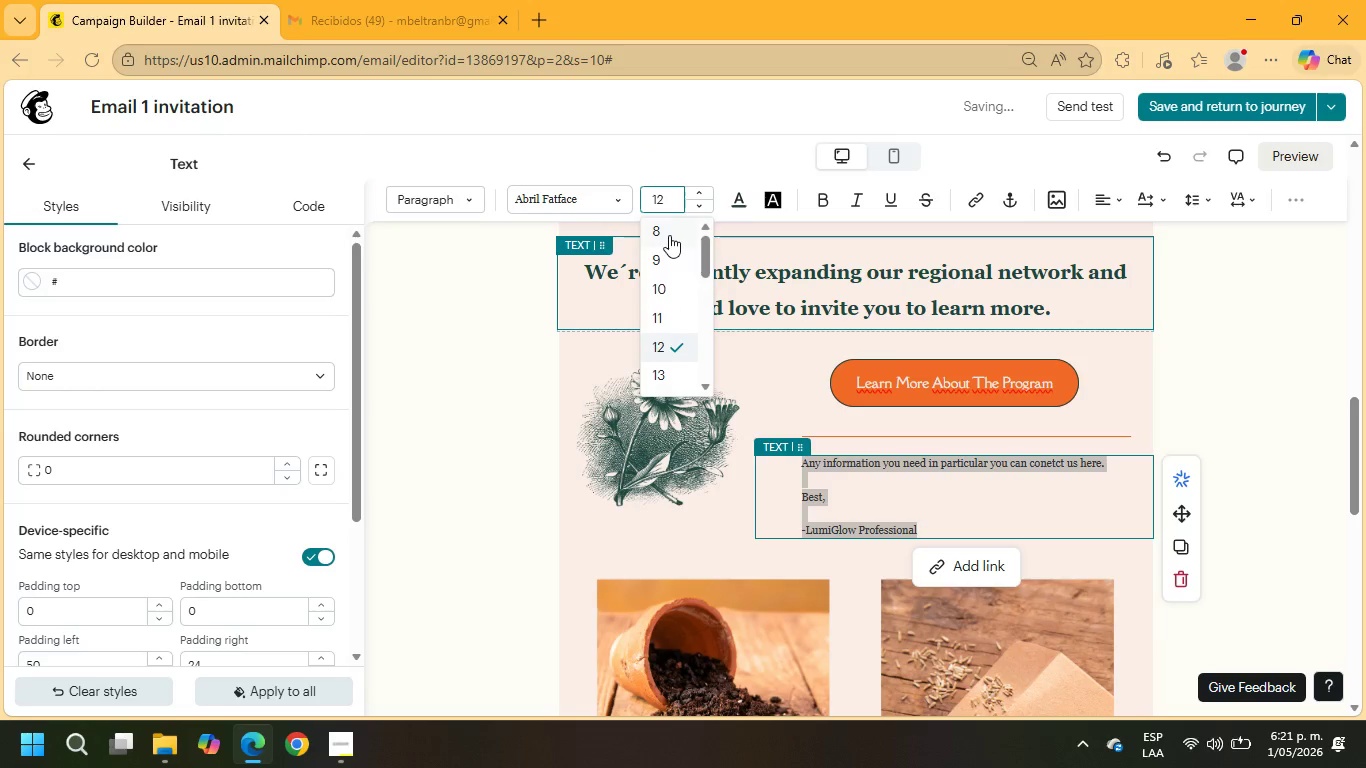 
scroll: coordinate [662, 277], scroll_direction: down, amount: 1.0
 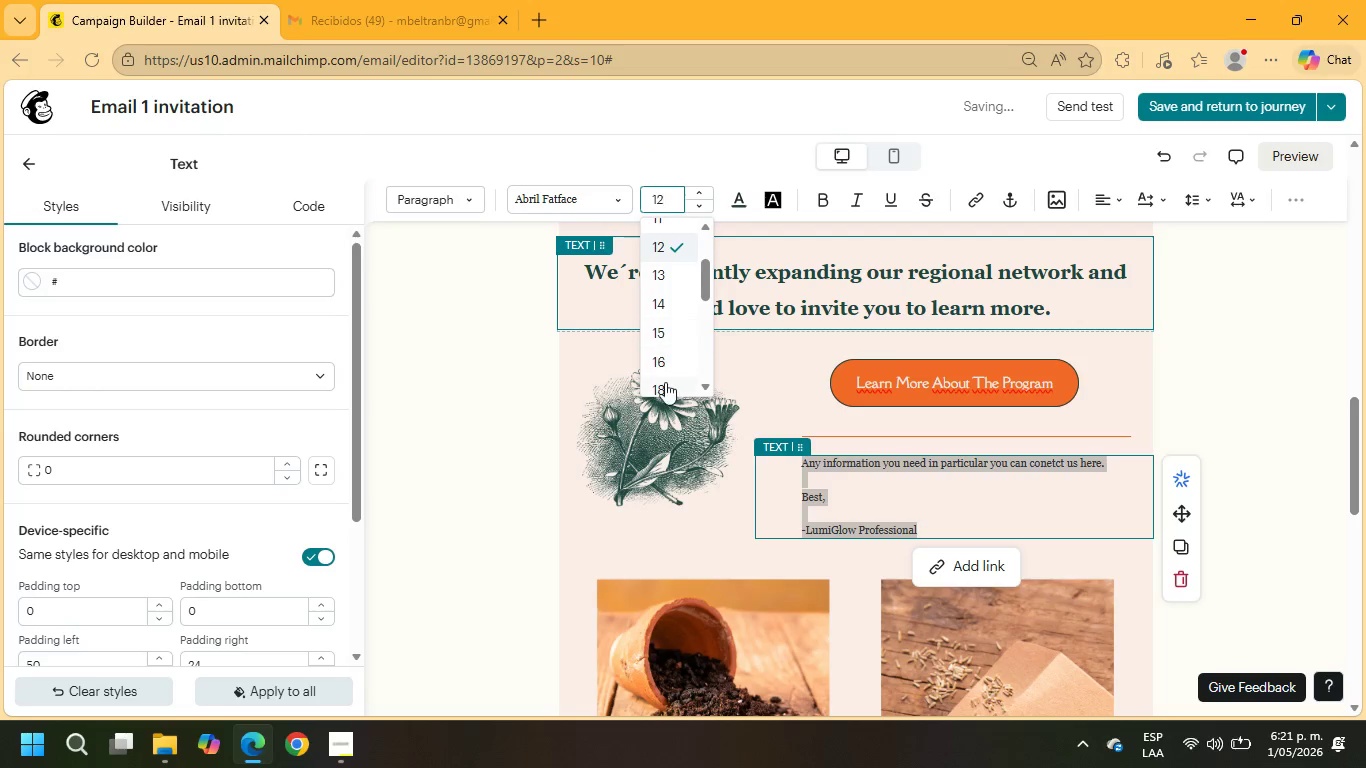 
left_click([665, 382])
 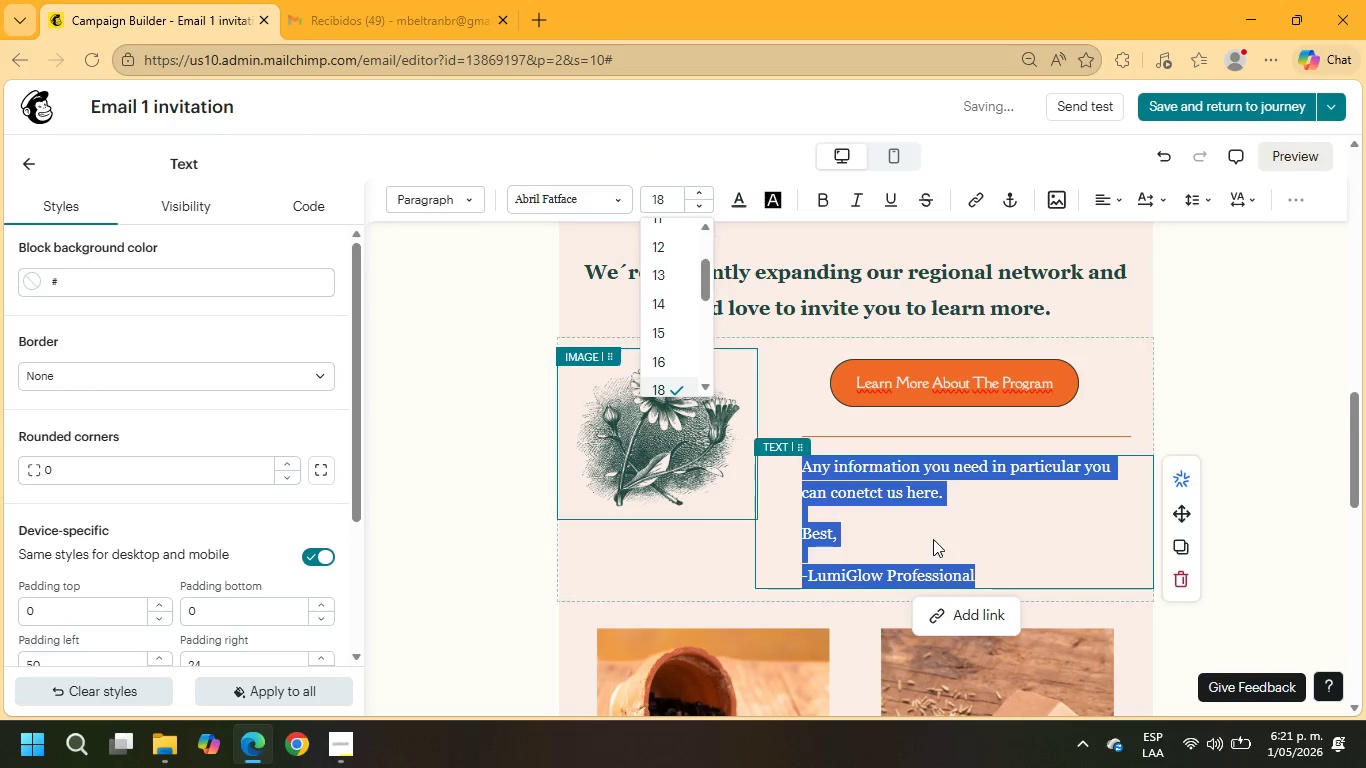 
left_click([966, 538])
 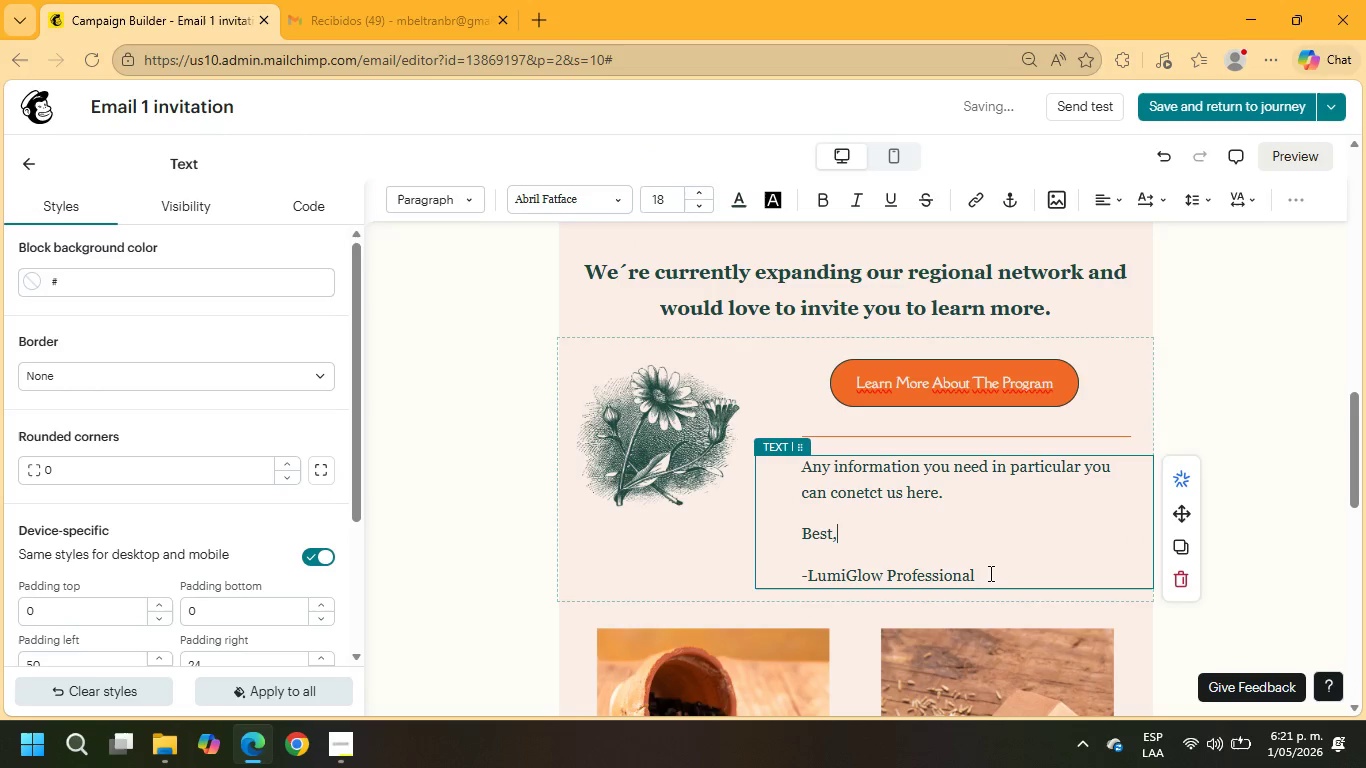 
left_click_drag(start_coordinate=[989, 574], to_coordinate=[776, 462])
 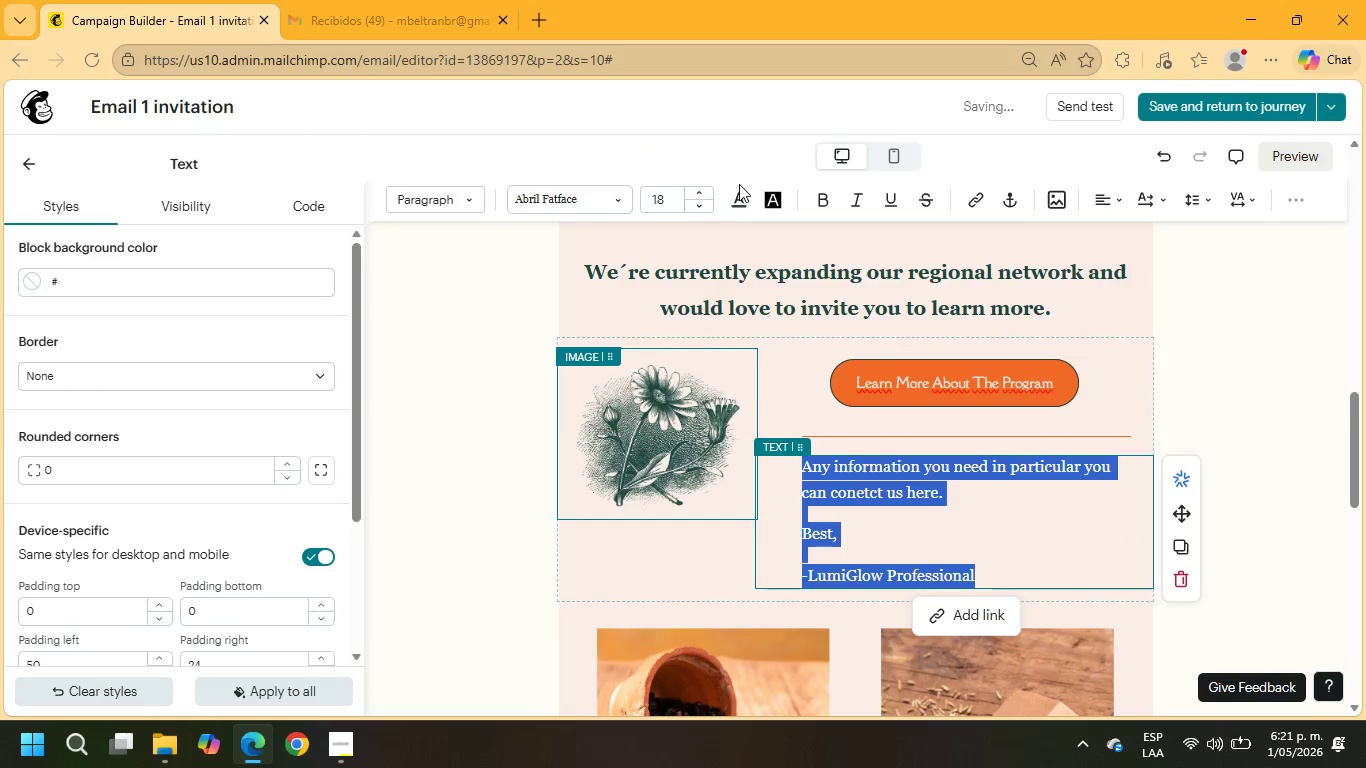 
left_click([745, 207])
 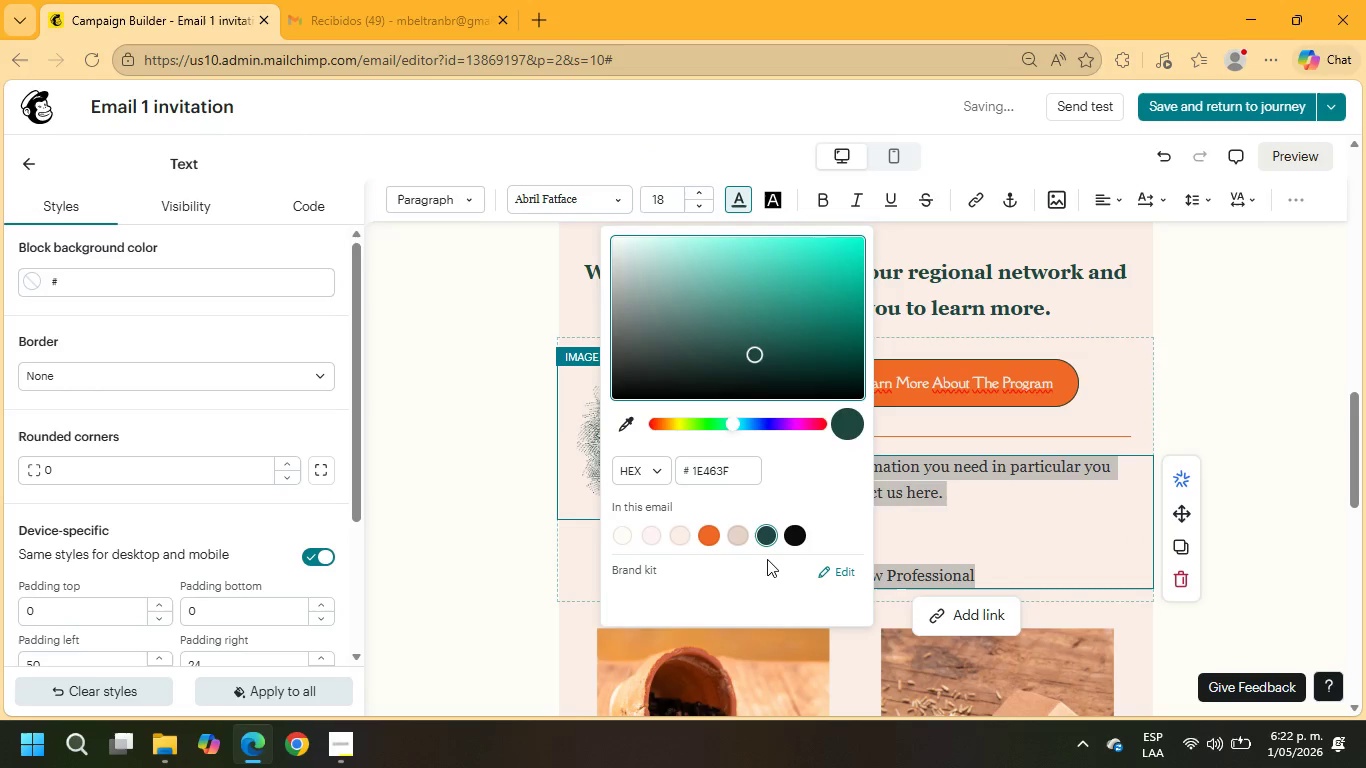 
left_click([797, 539])
 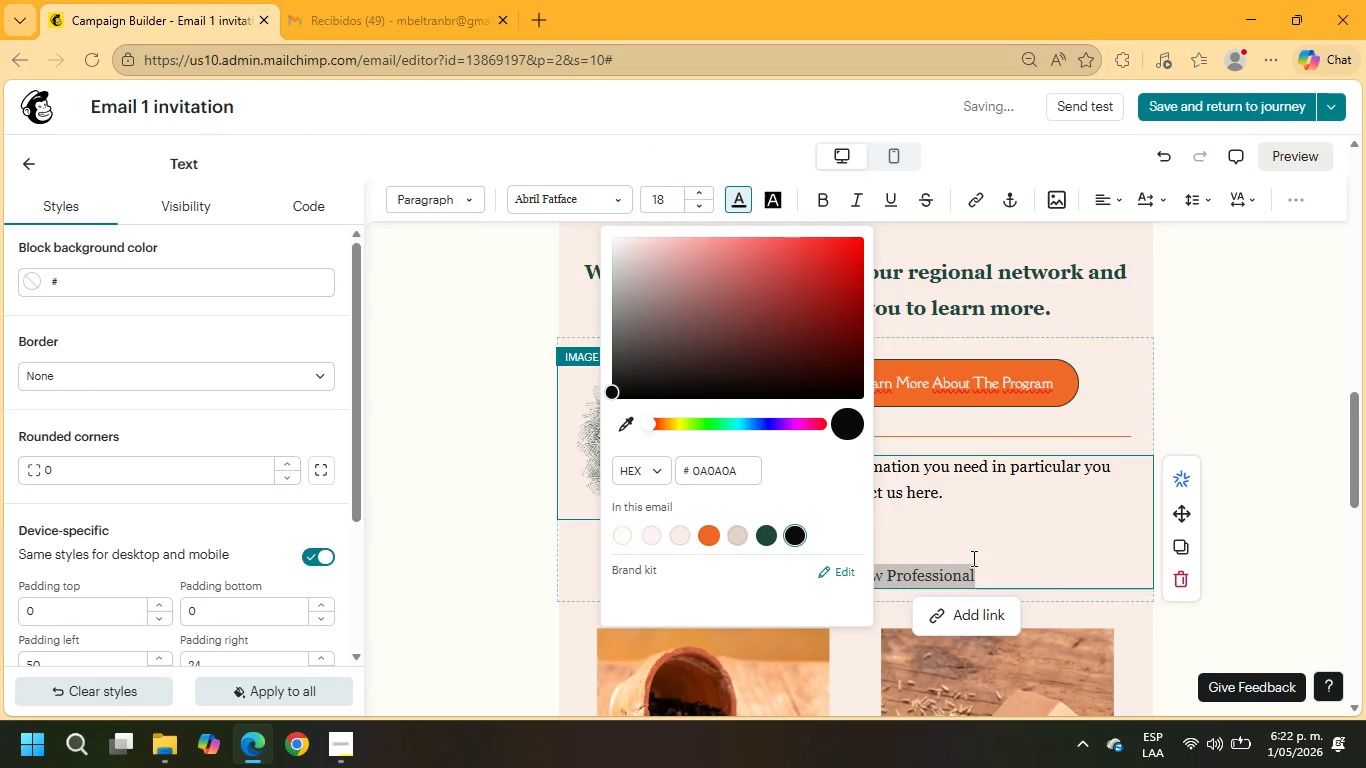 
left_click([1027, 556])
 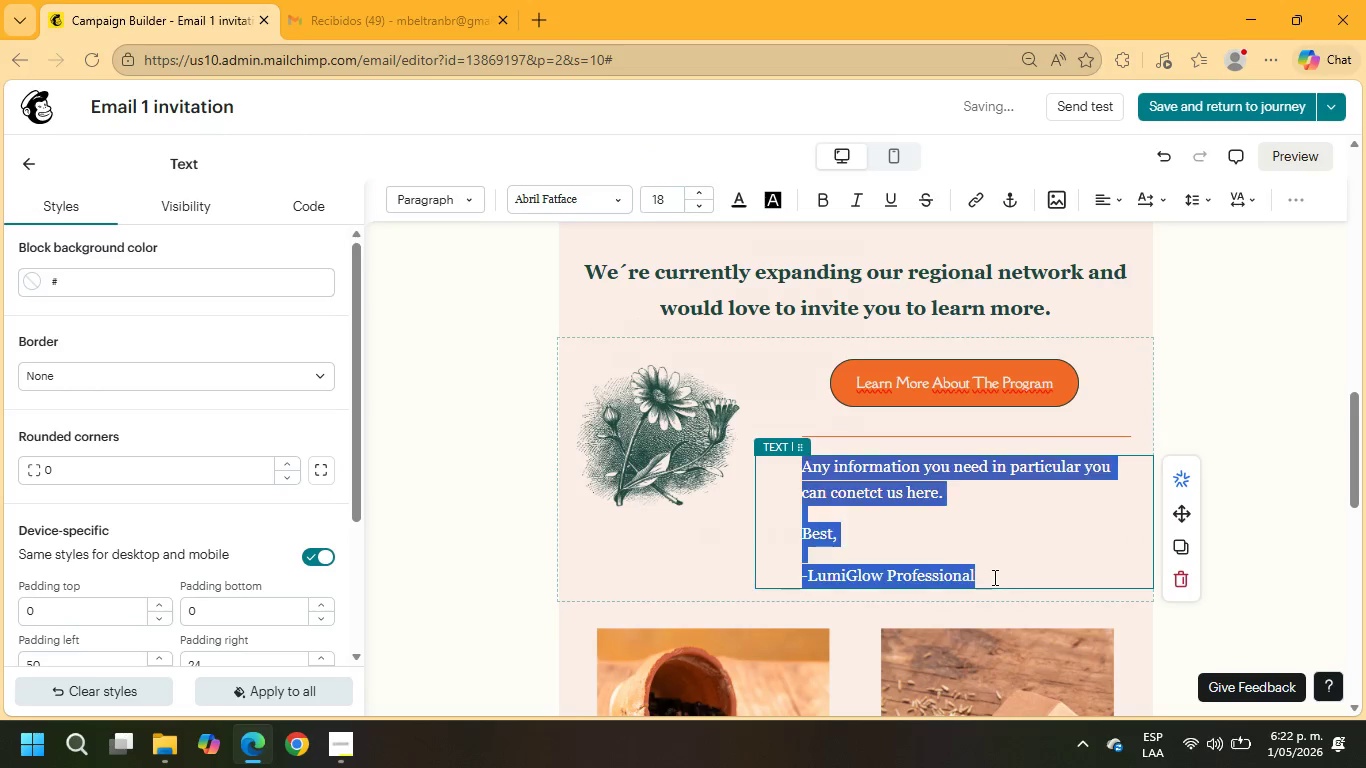 
left_click_drag(start_coordinate=[991, 577], to_coordinate=[980, 577])
 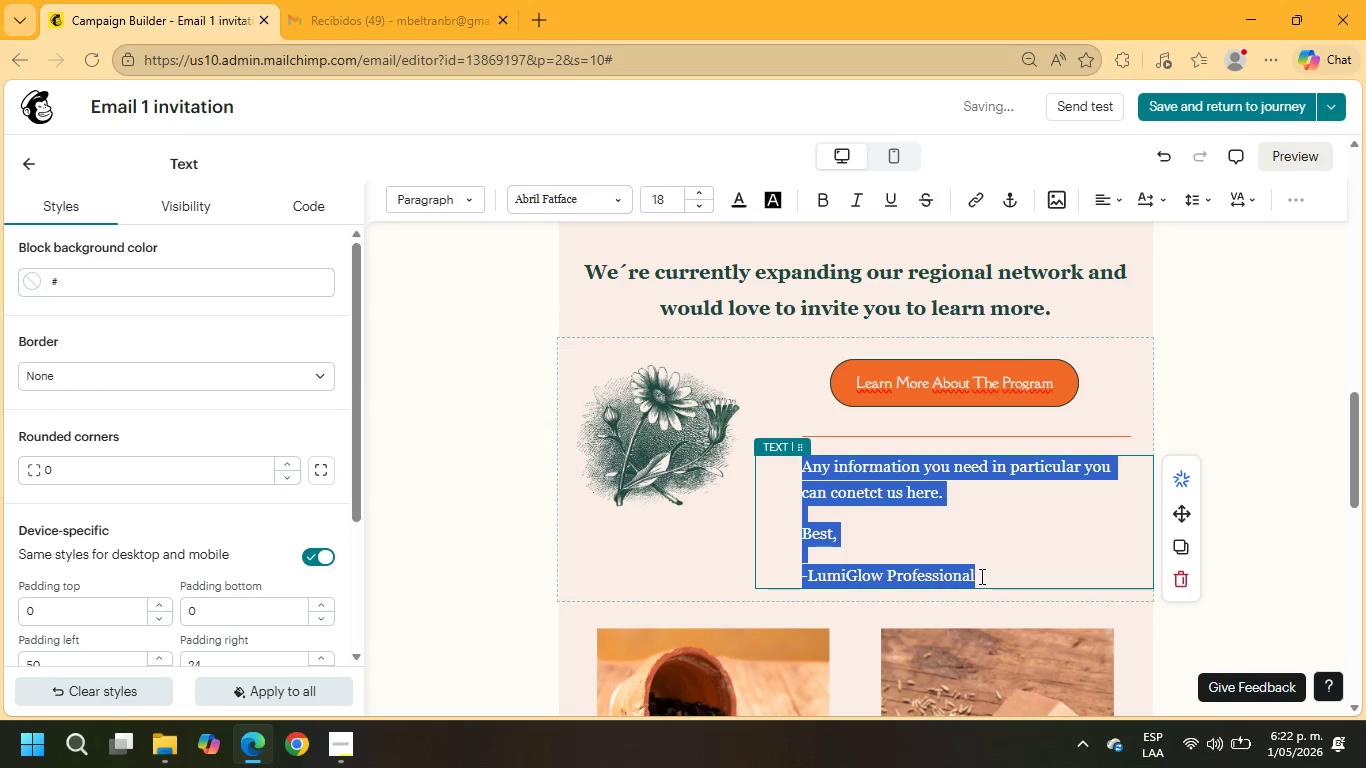 
left_click([980, 576])
 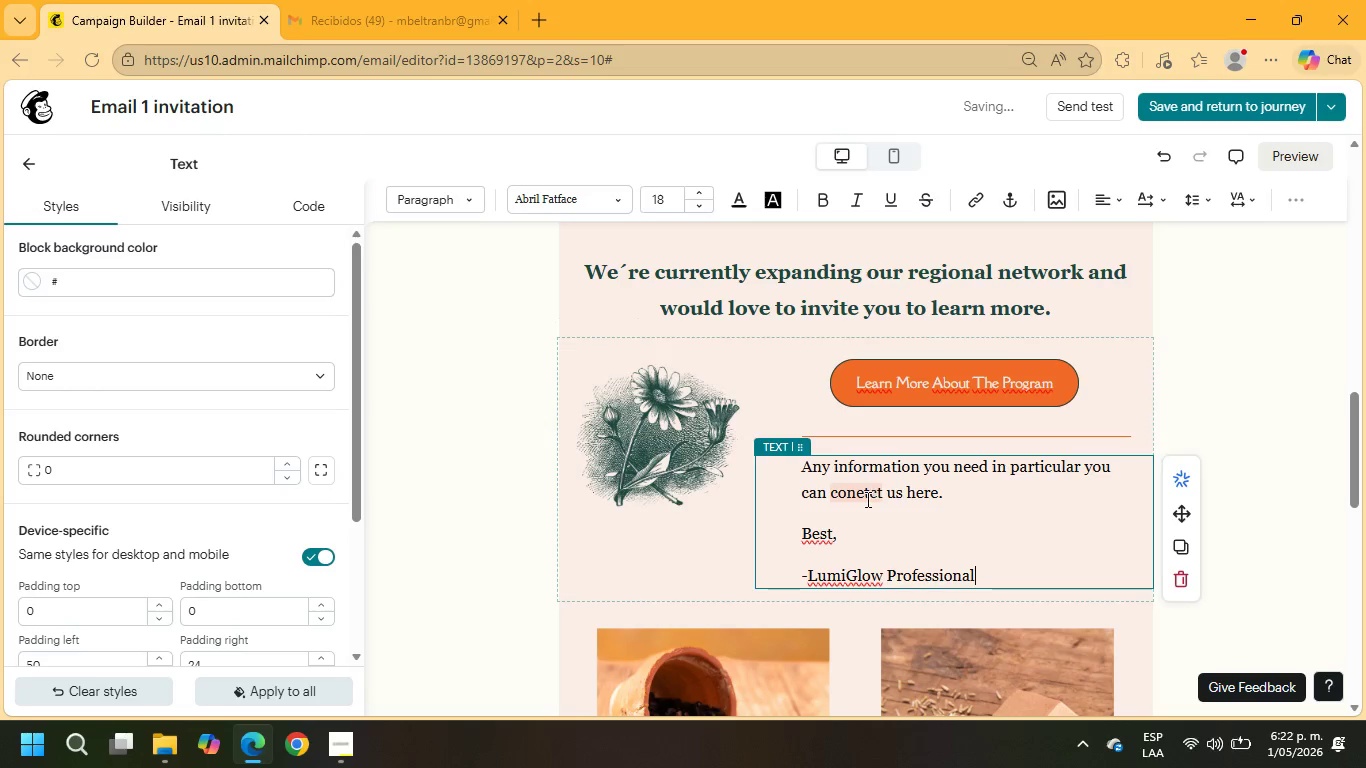 
right_click([860, 497])
 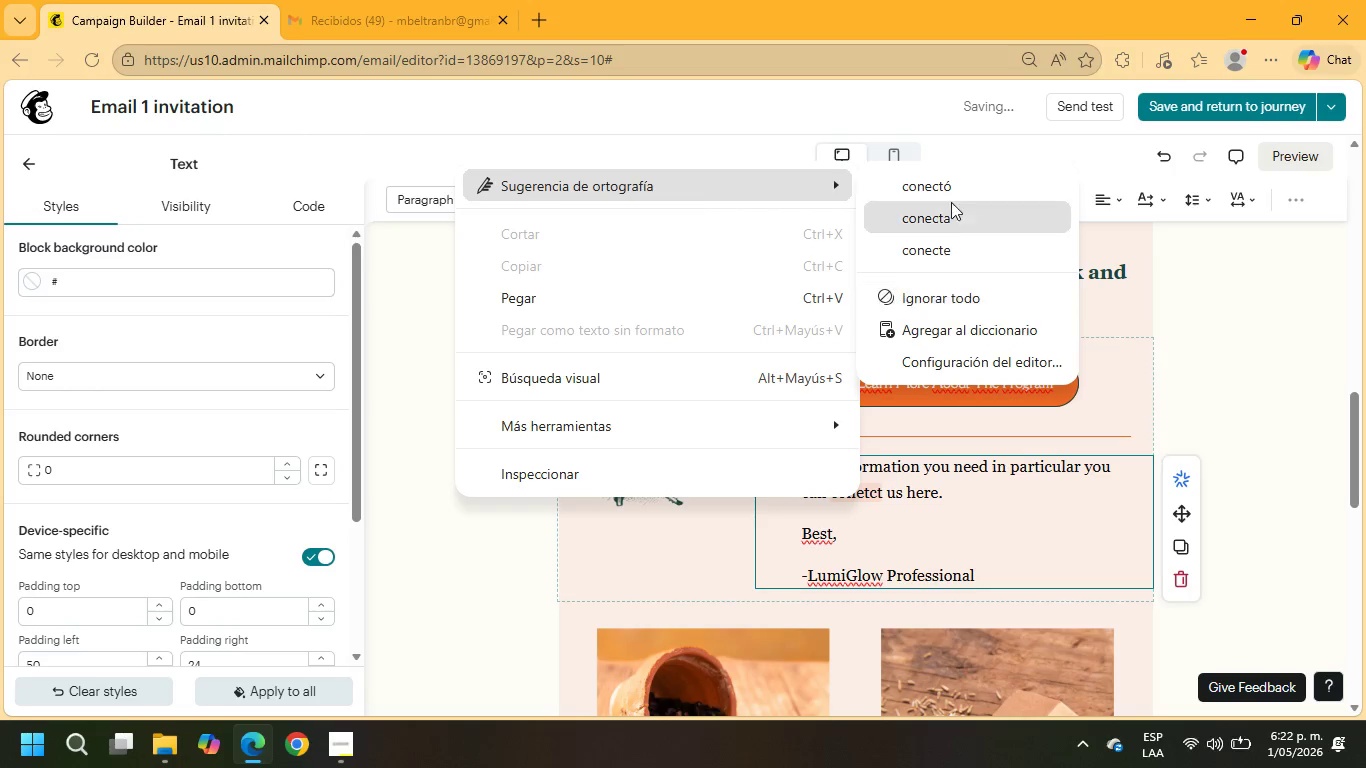 
left_click([953, 178])
 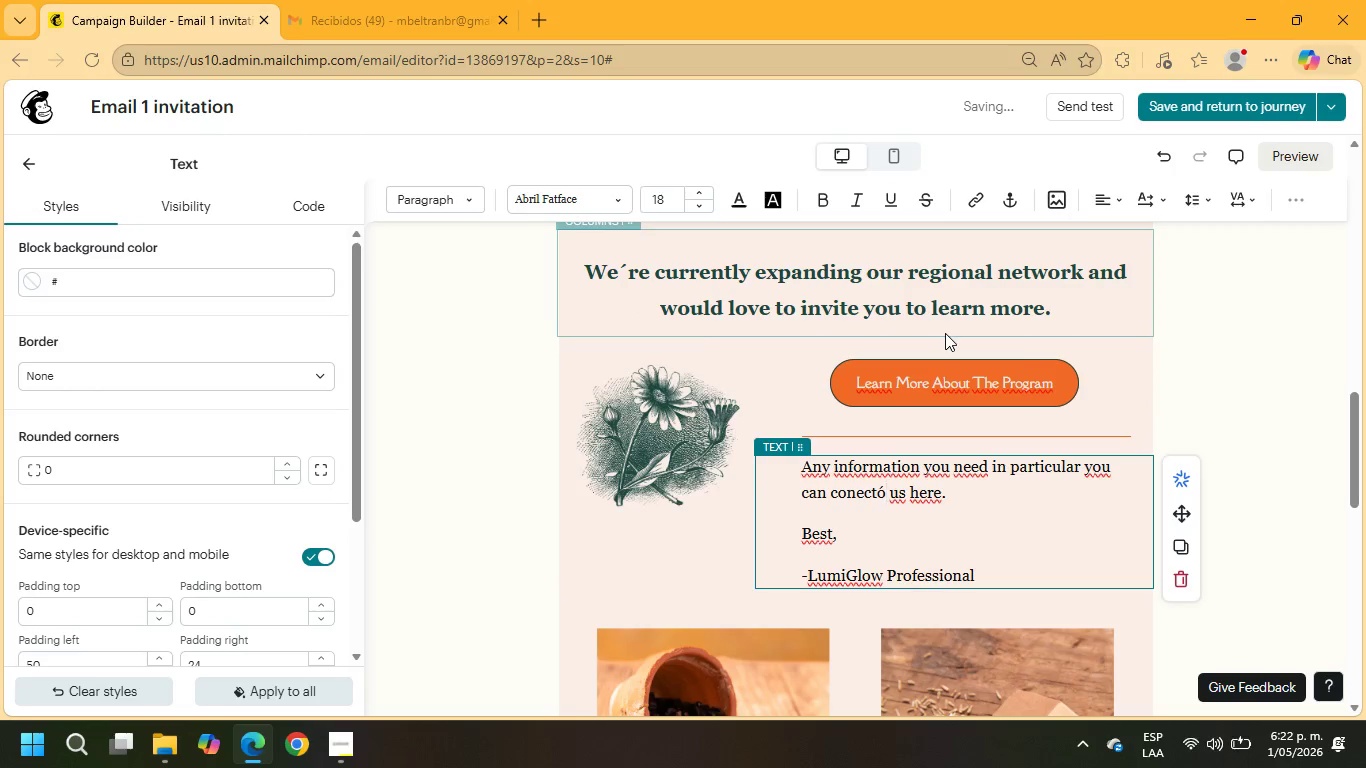 
key(Backspace)
 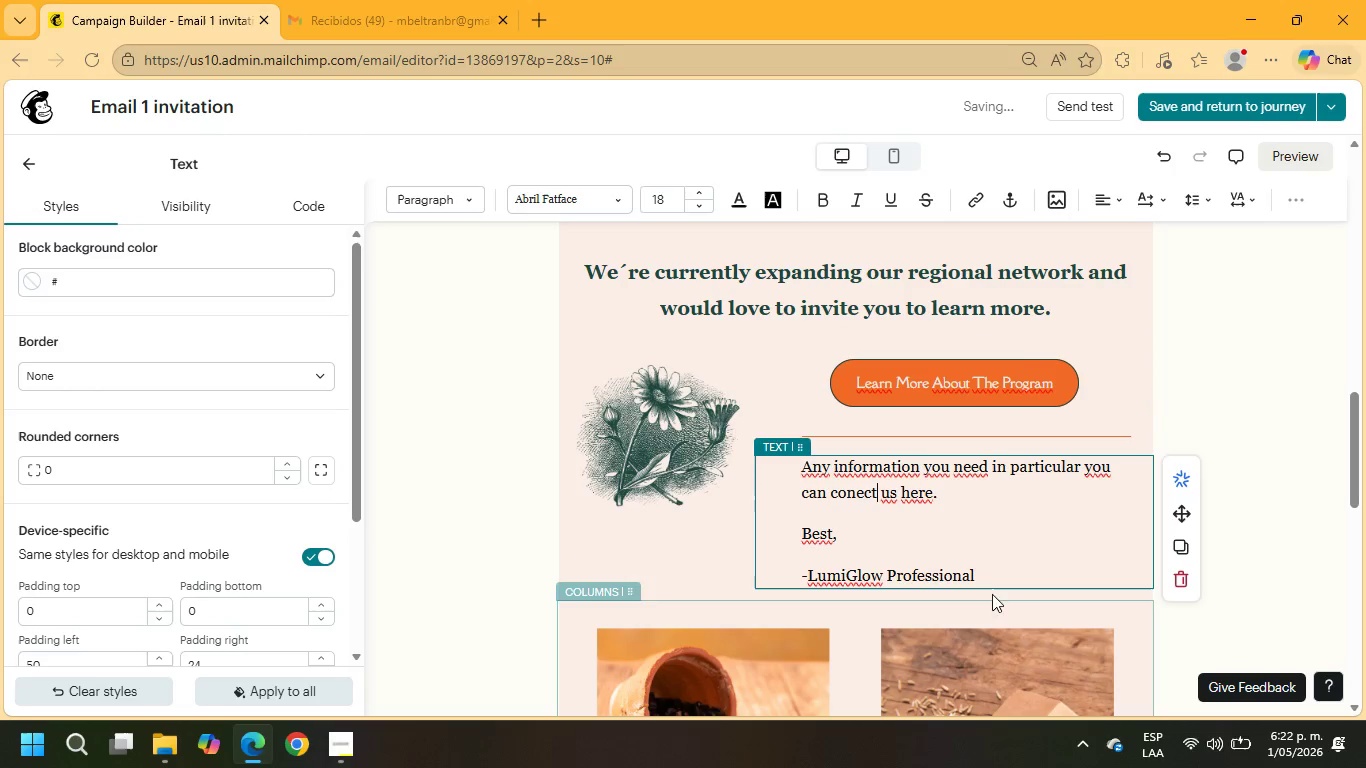 
left_click_drag(start_coordinate=[983, 578], to_coordinate=[805, 536])
 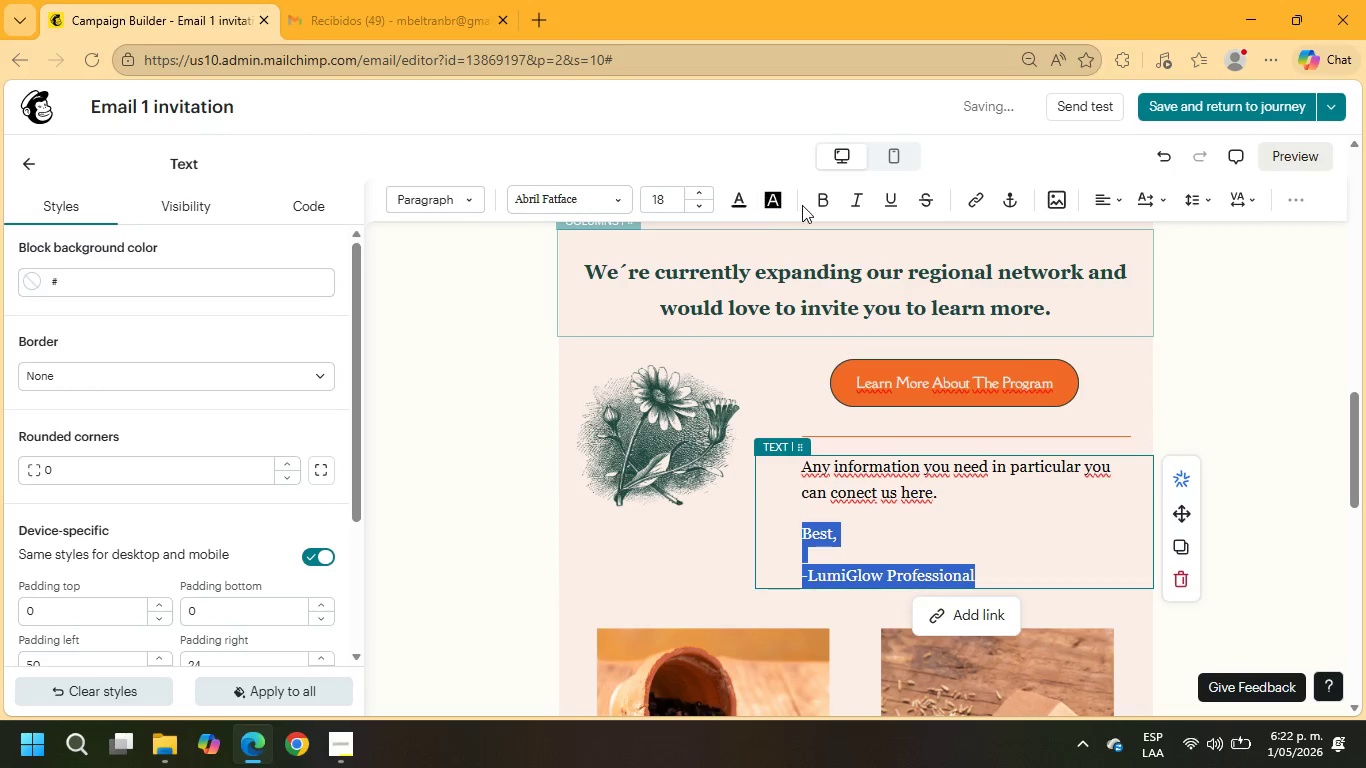 
left_click([826, 199])
 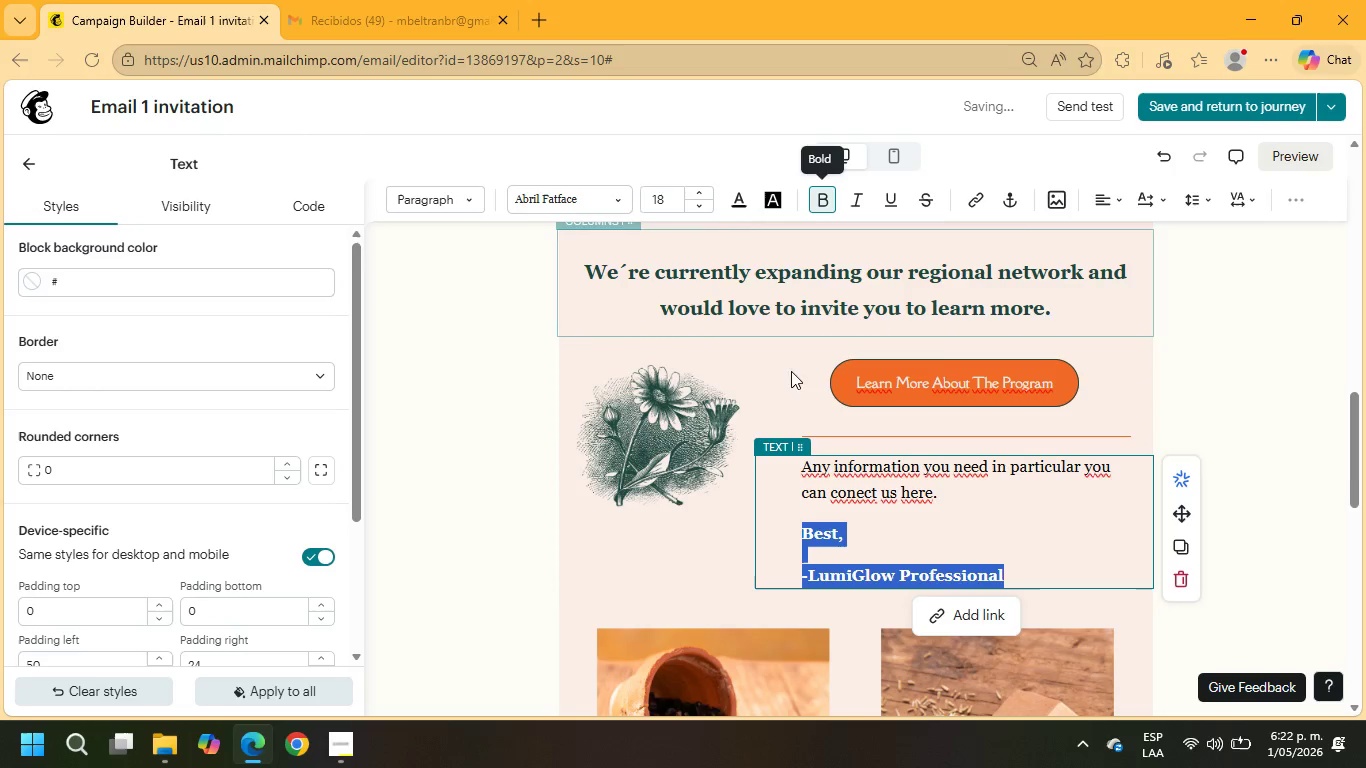 
scroll: coordinate [789, 388], scroll_direction: down, amount: 2.0
 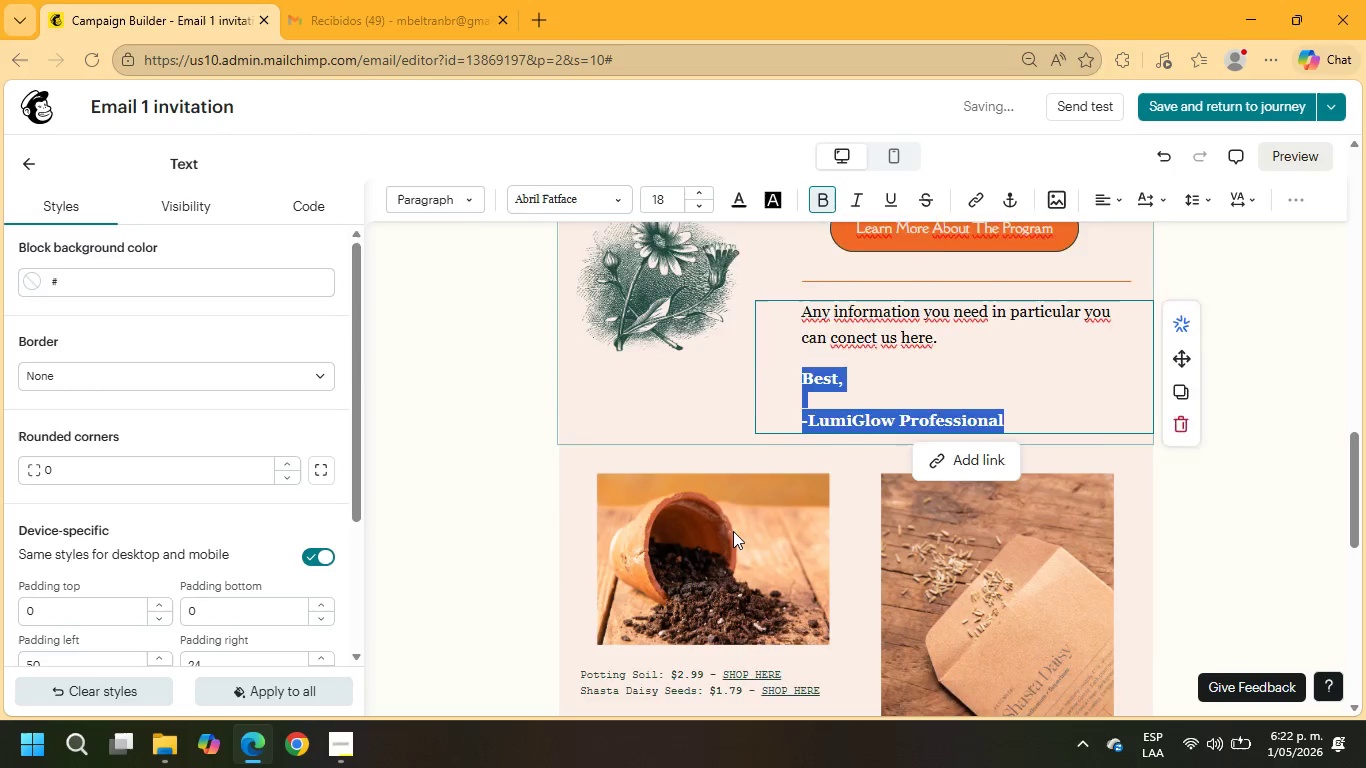 
left_click([733, 531])
 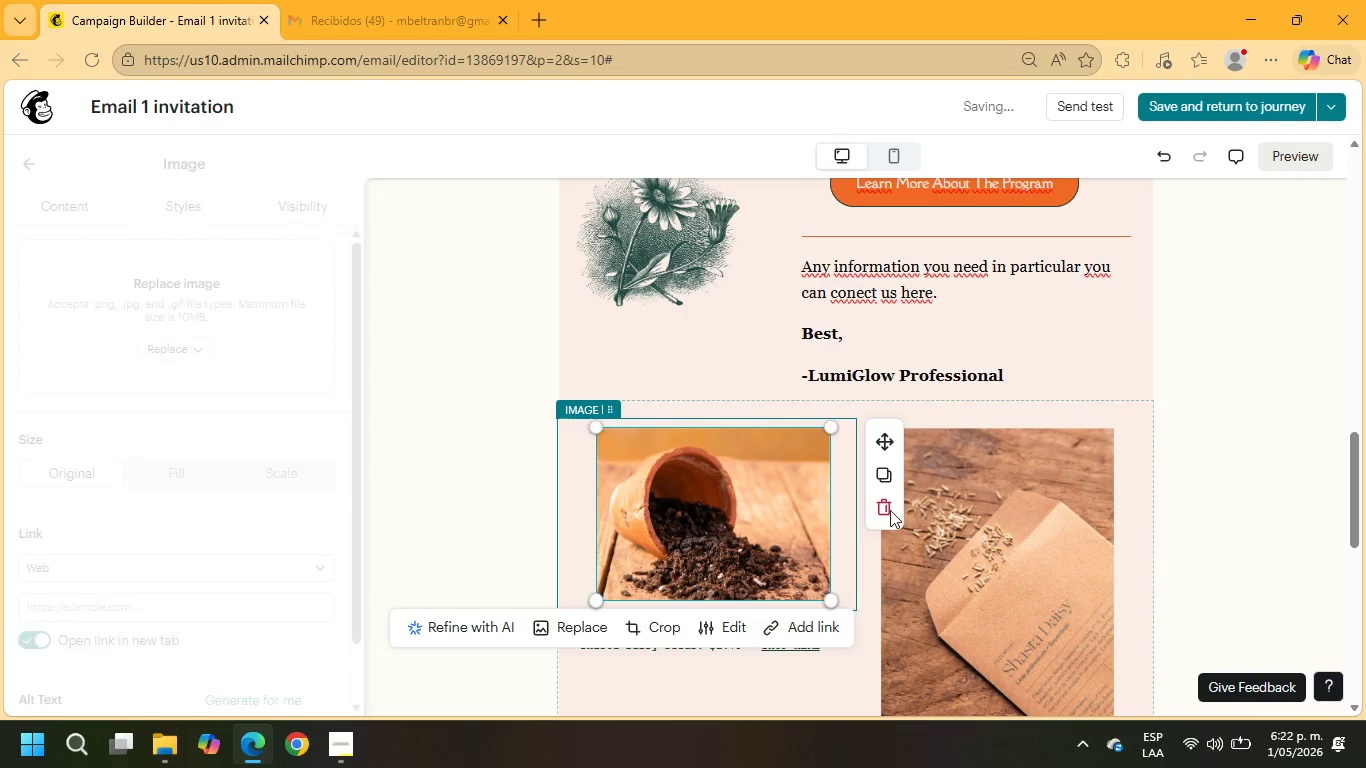 
left_click([888, 507])
 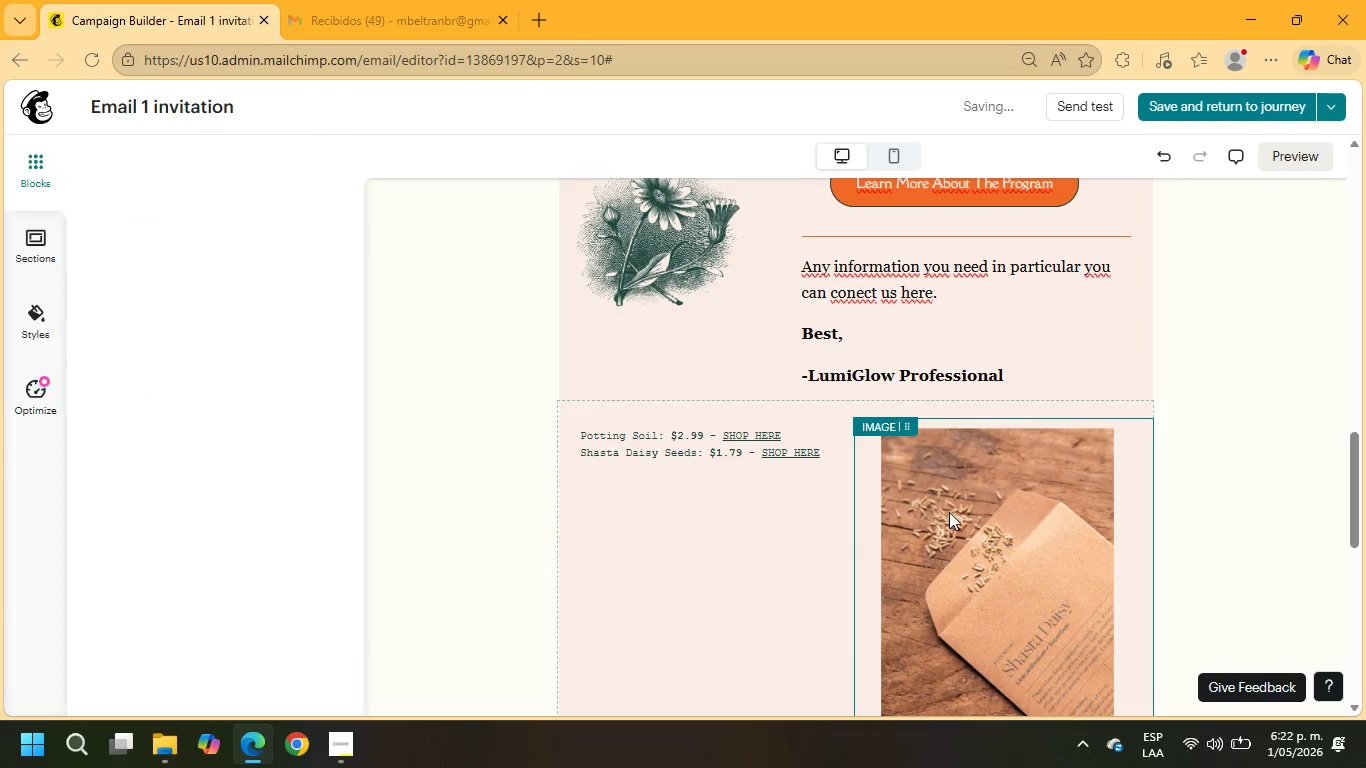 
left_click([949, 512])
 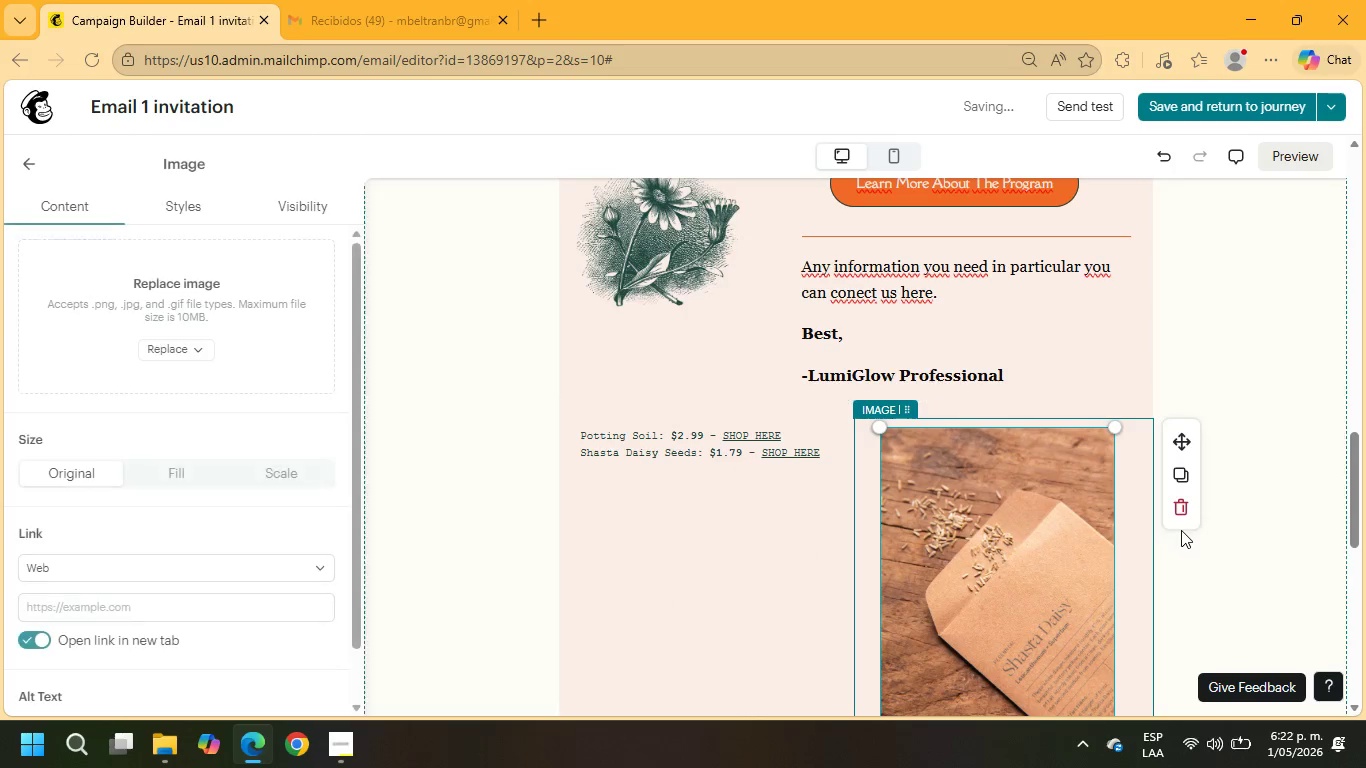 
left_click([1181, 512])
 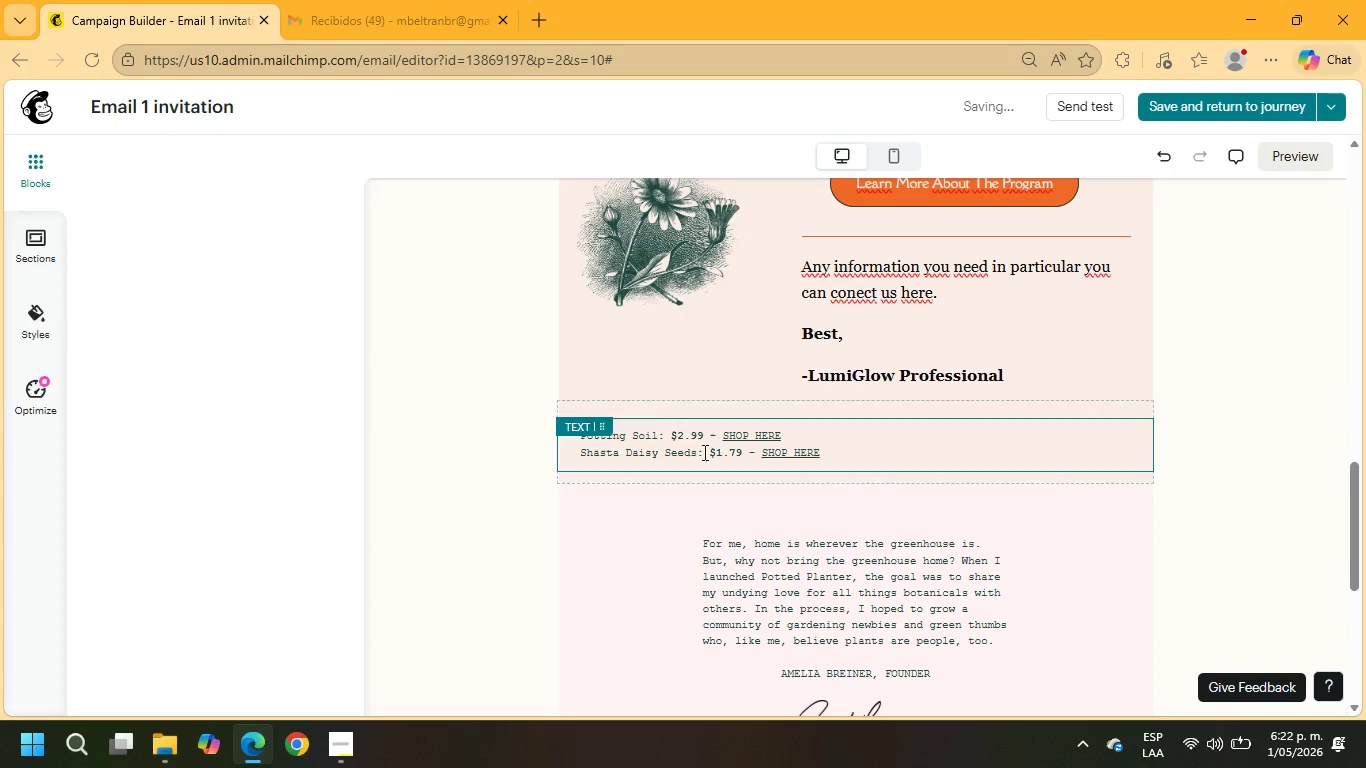 
left_click([700, 445])
 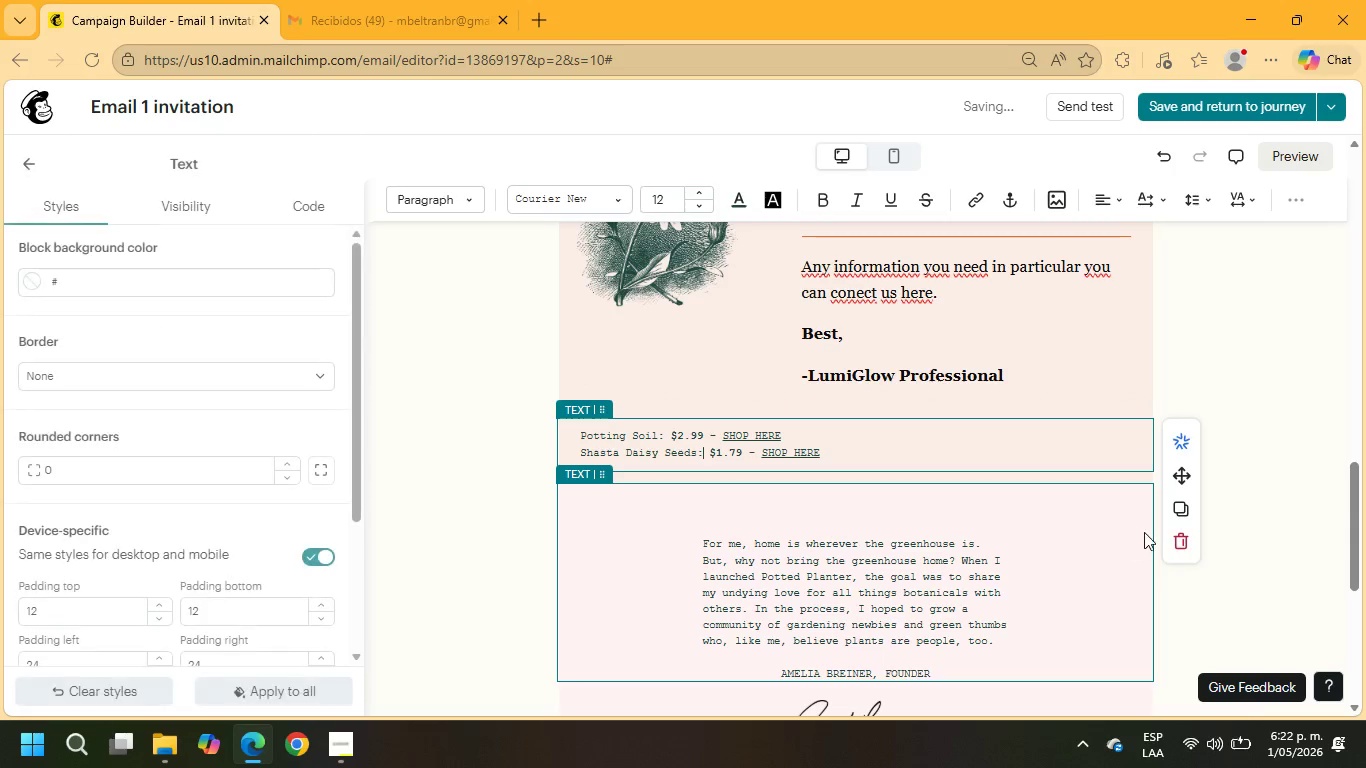 
left_click([1169, 537])
 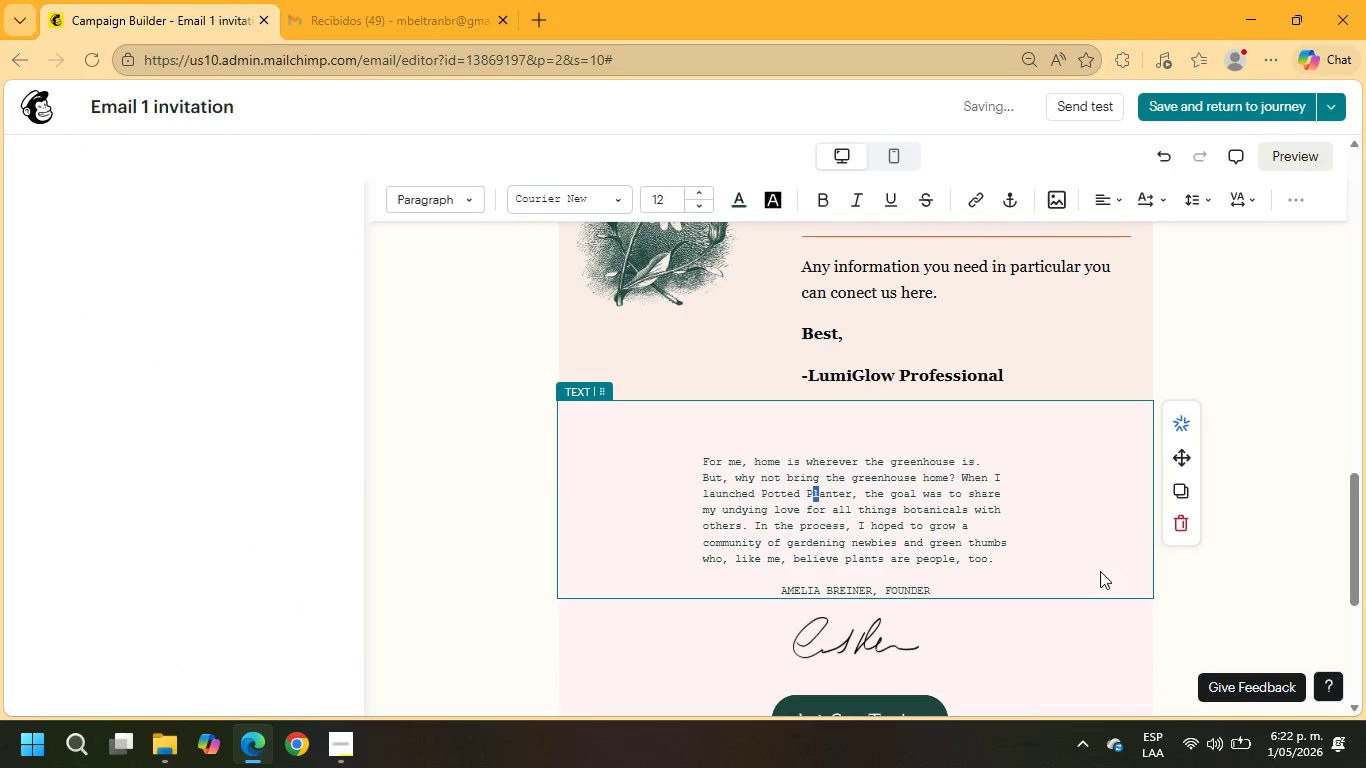 
left_click([1175, 526])
 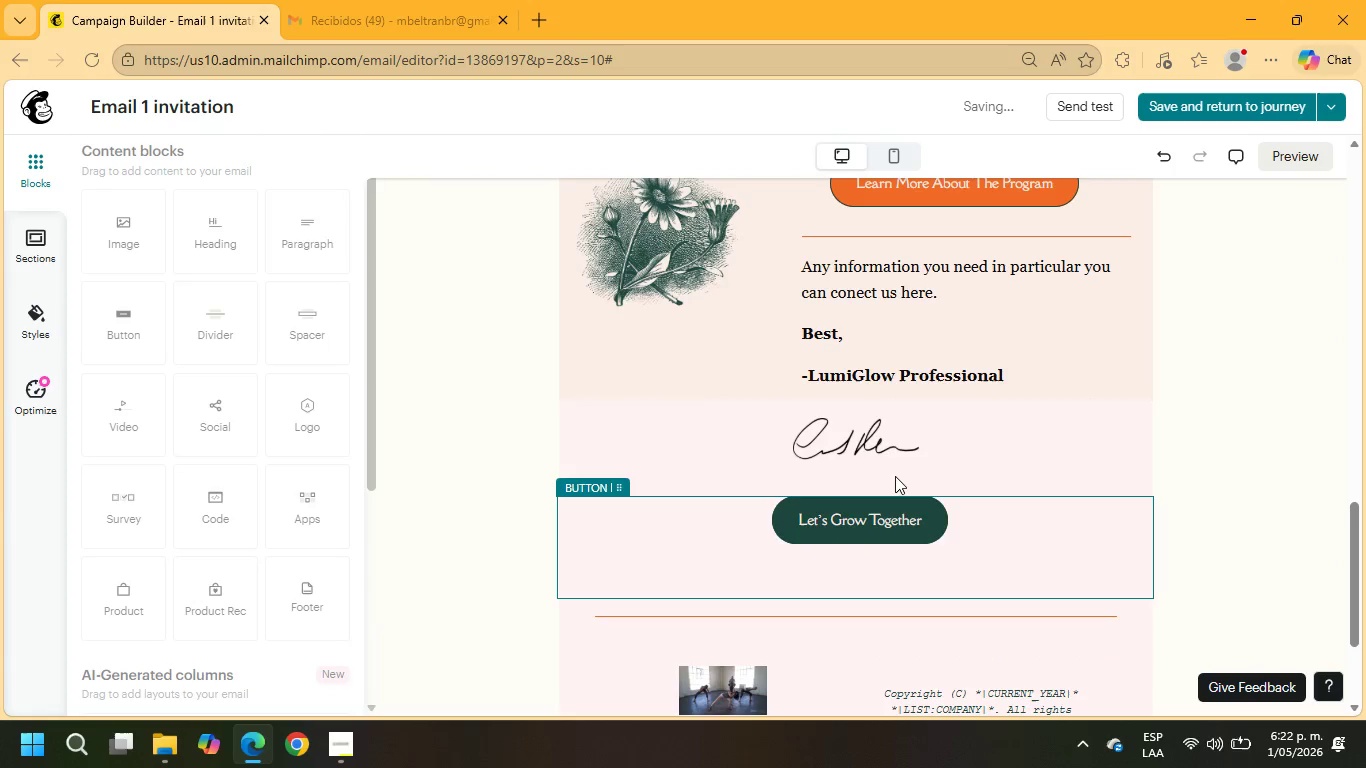 
left_click([877, 445])
 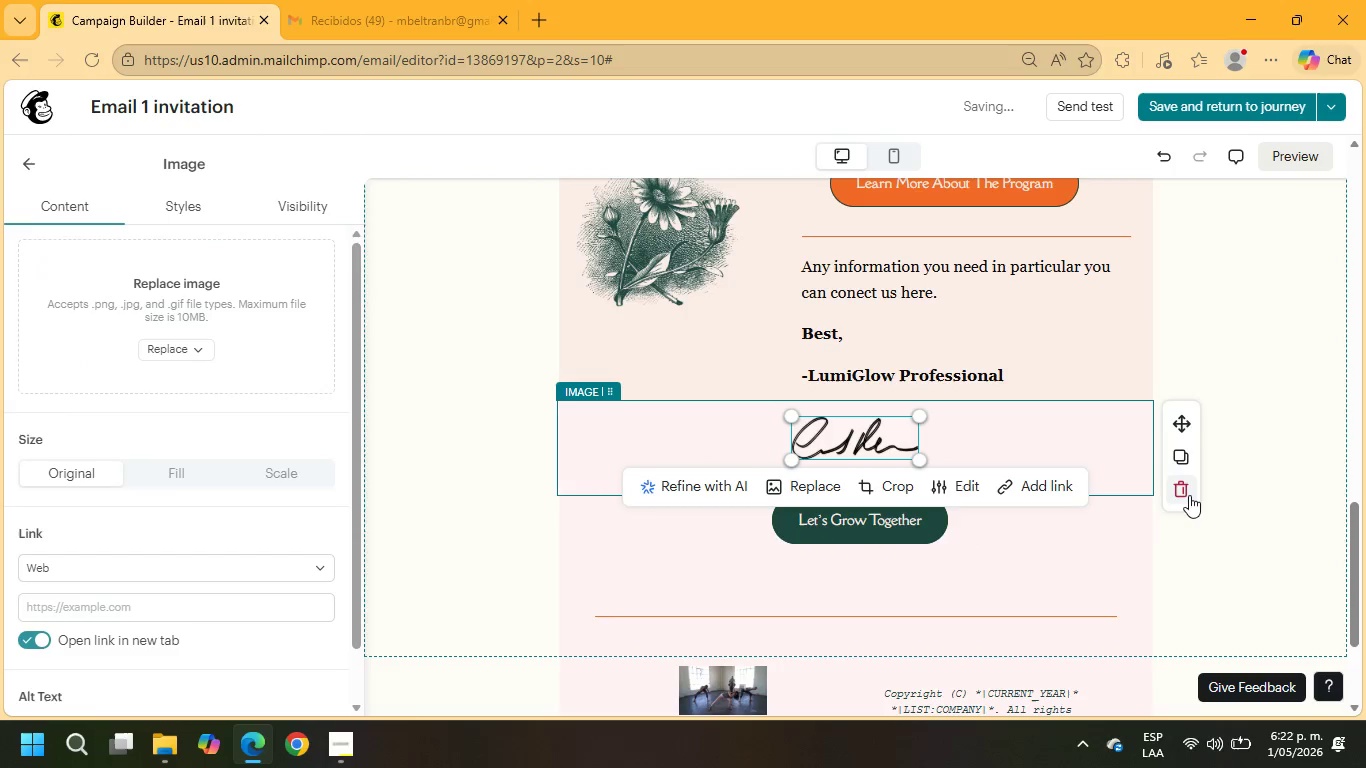 
left_click([1189, 490])
 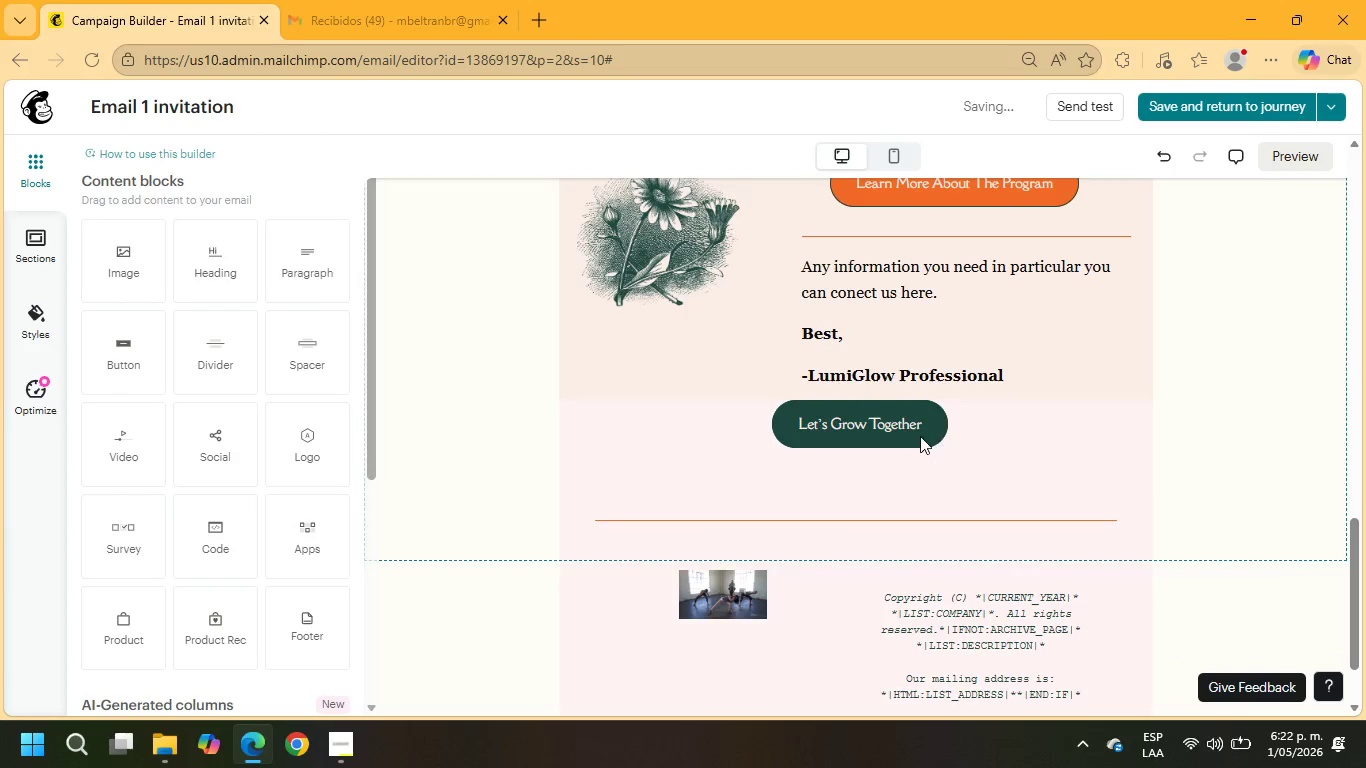 
left_click([916, 429])
 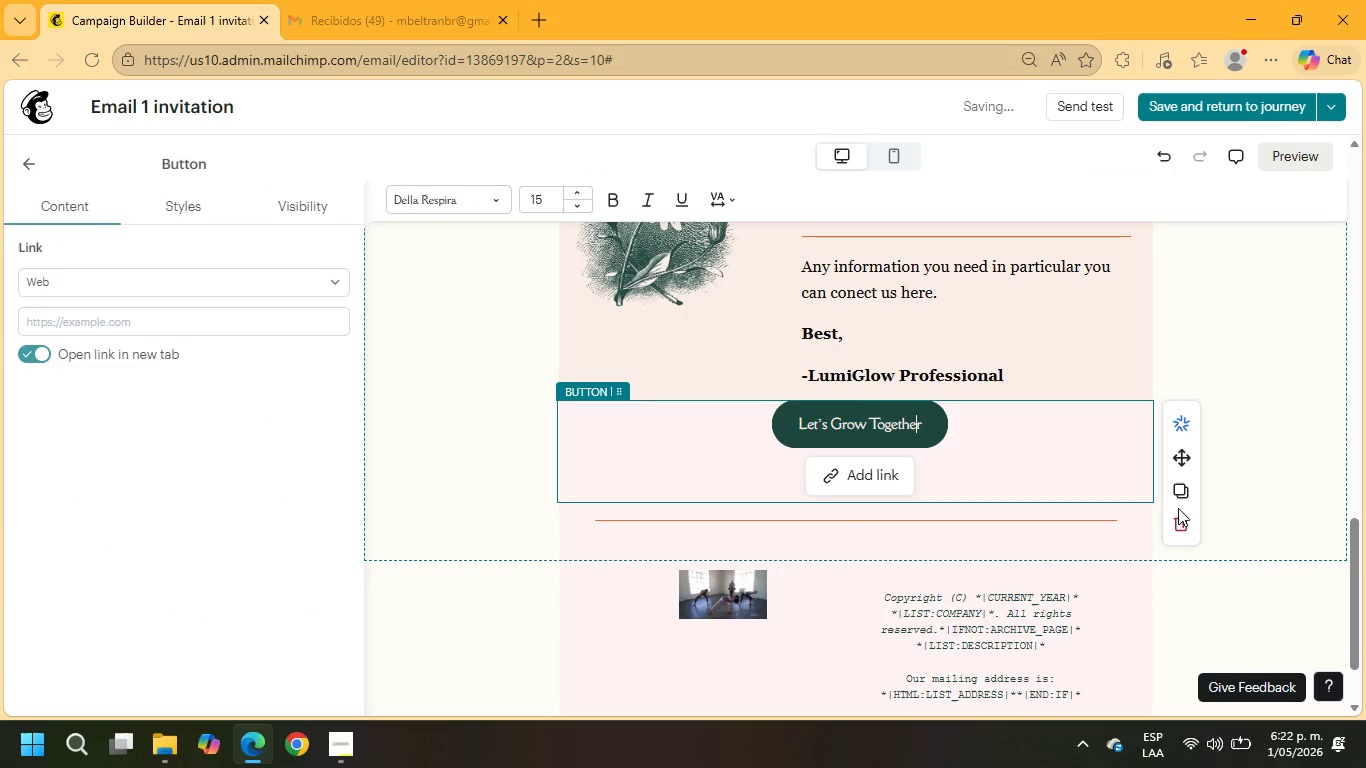 
left_click([1181, 519])
 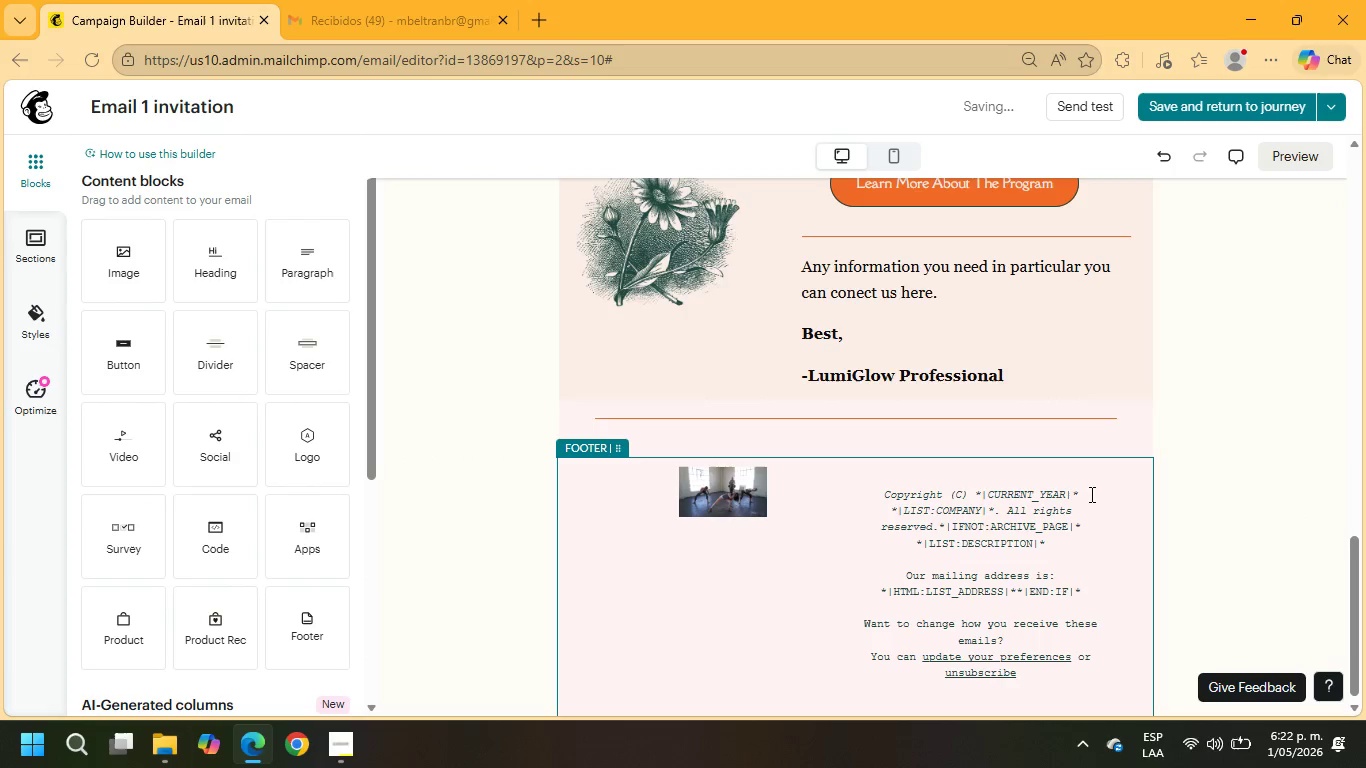 
scroll: coordinate [1083, 489], scroll_direction: up, amount: 2.0
 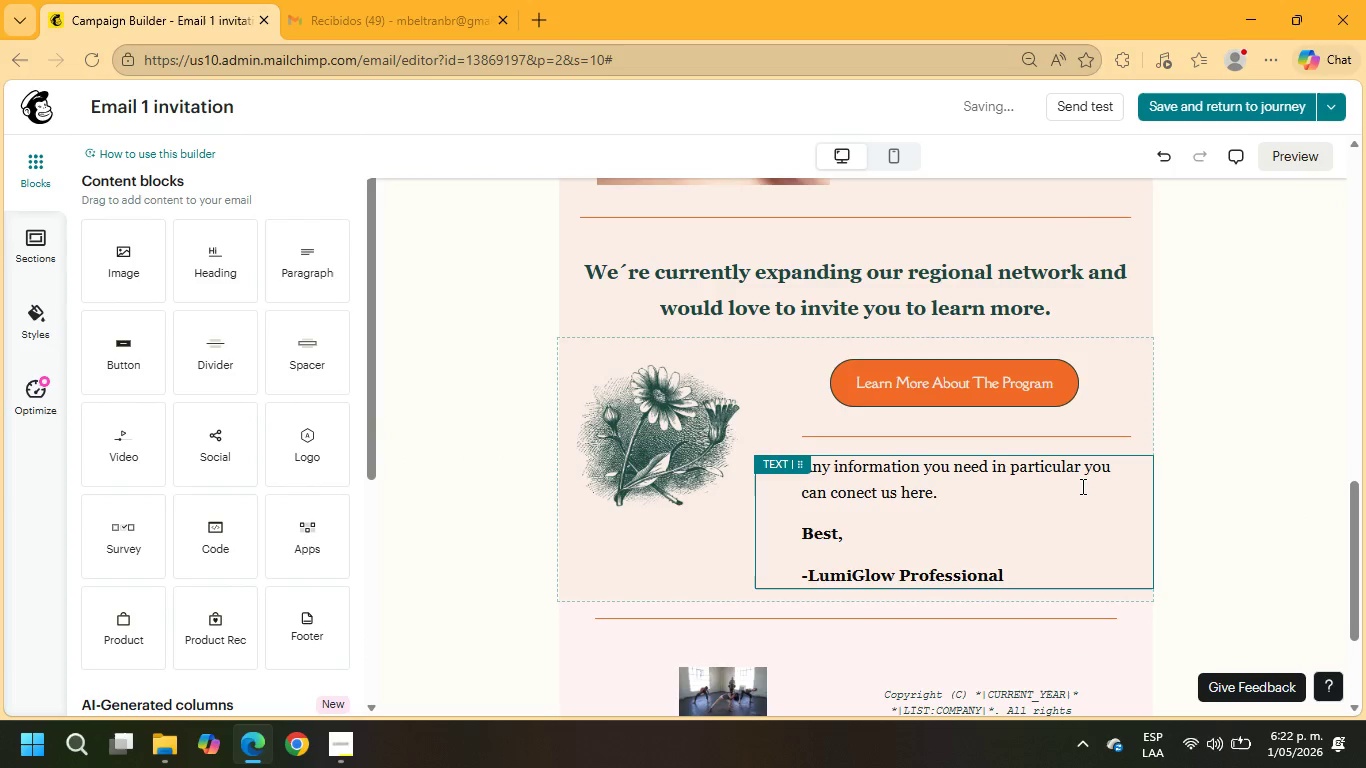 
scroll: coordinate [1079, 486], scroll_direction: down, amount: 3.0
 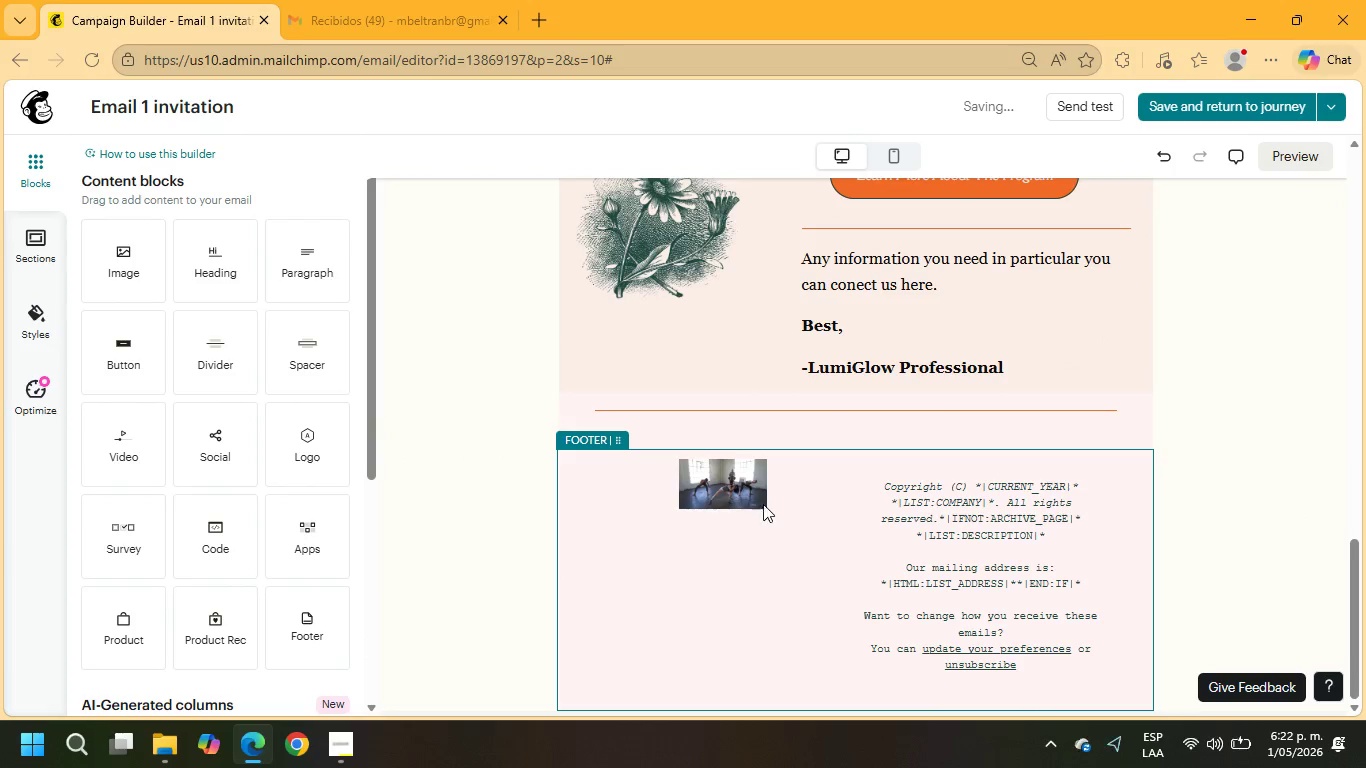 
left_click([713, 493])
 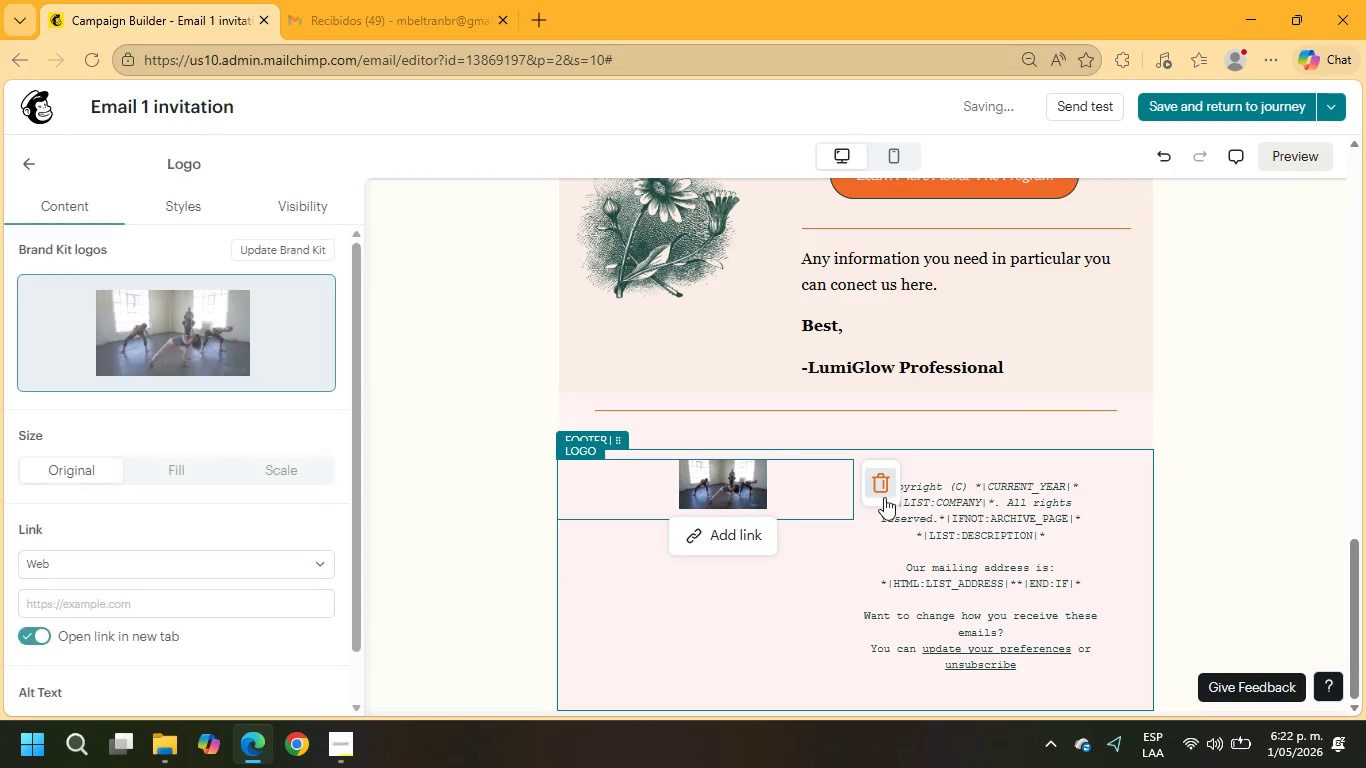 
left_click([882, 491])
 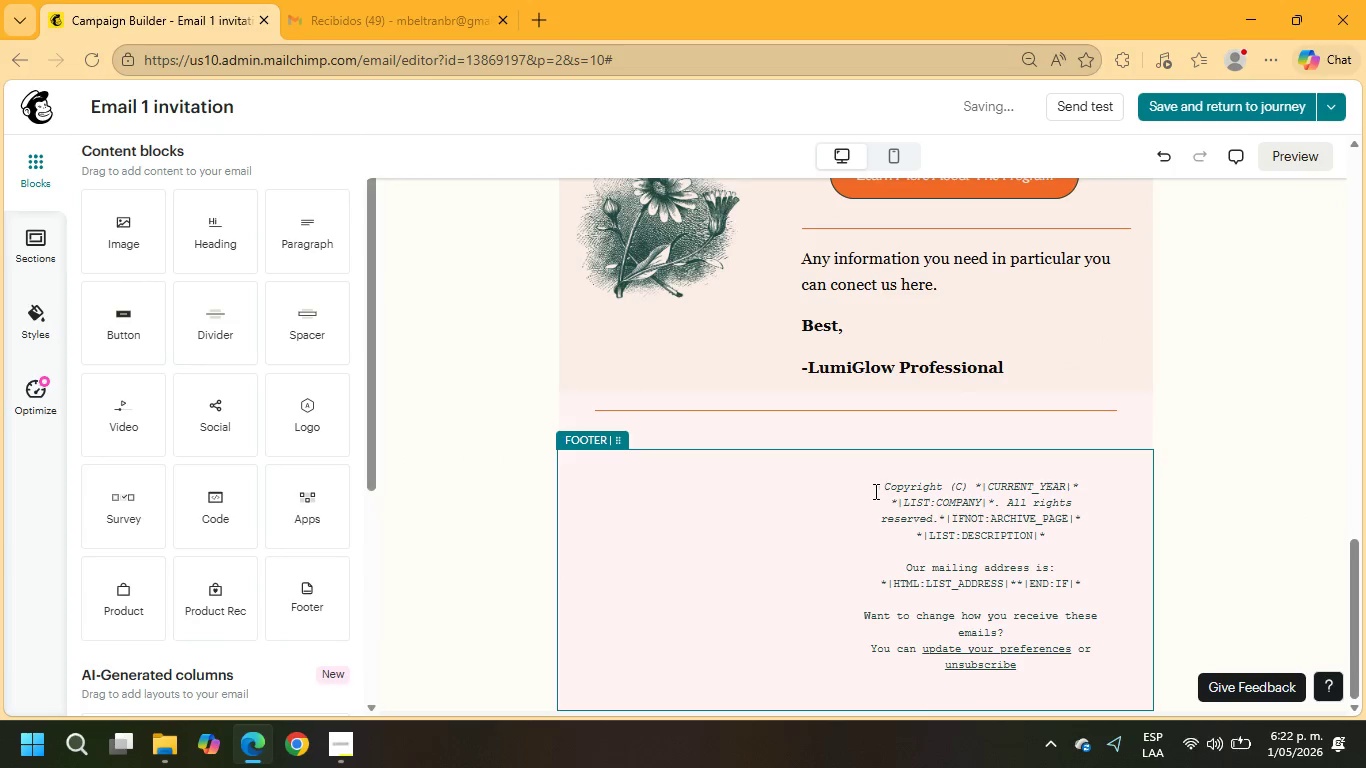 
left_click([769, 511])
 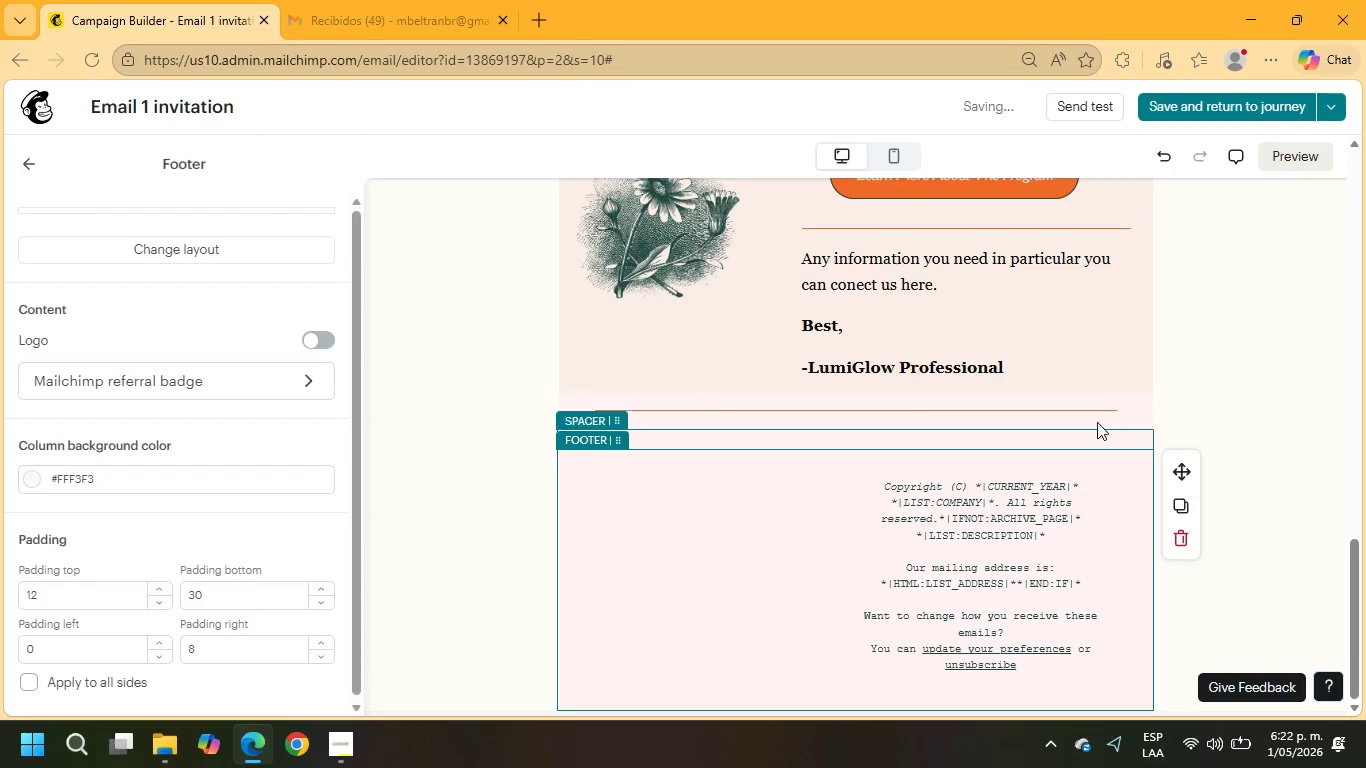 
scroll: coordinate [1111, 395], scroll_direction: up, amount: 4.0
 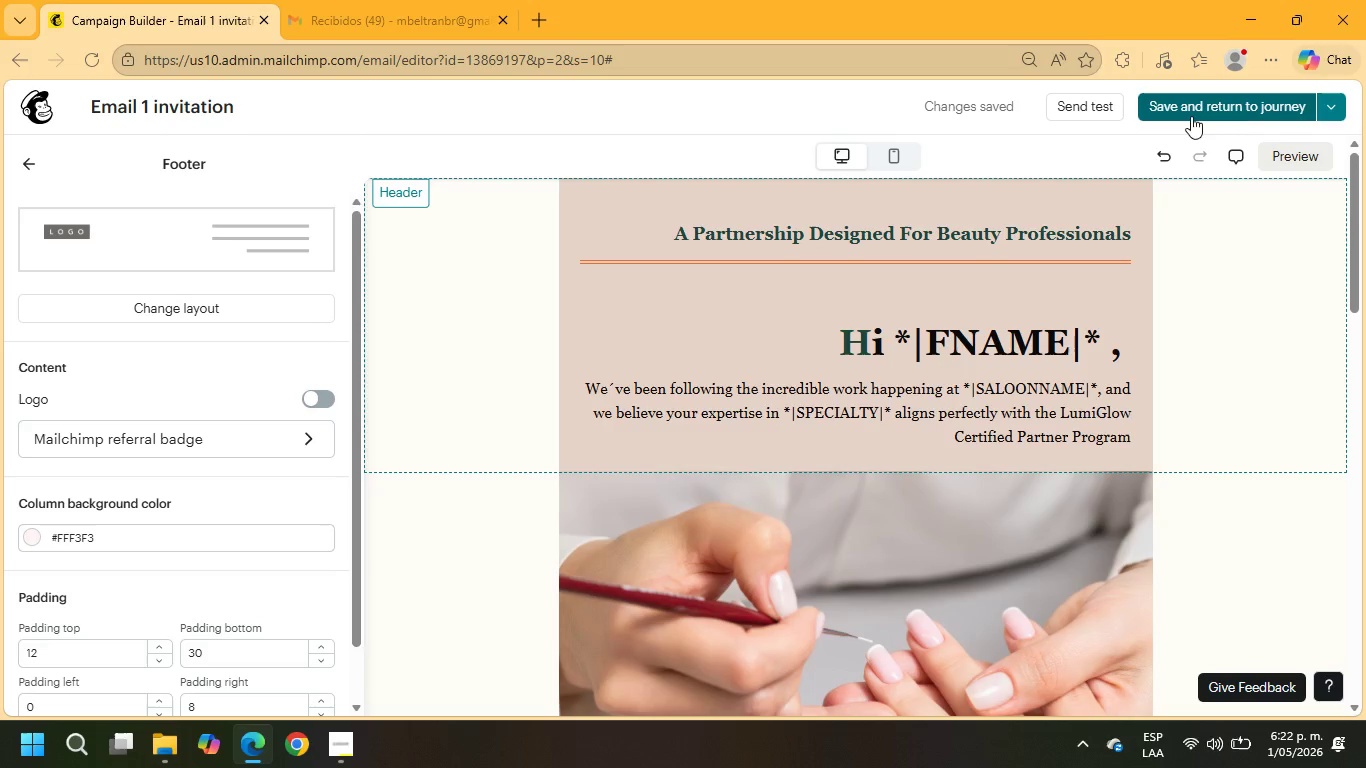 
left_click([1133, 232])
 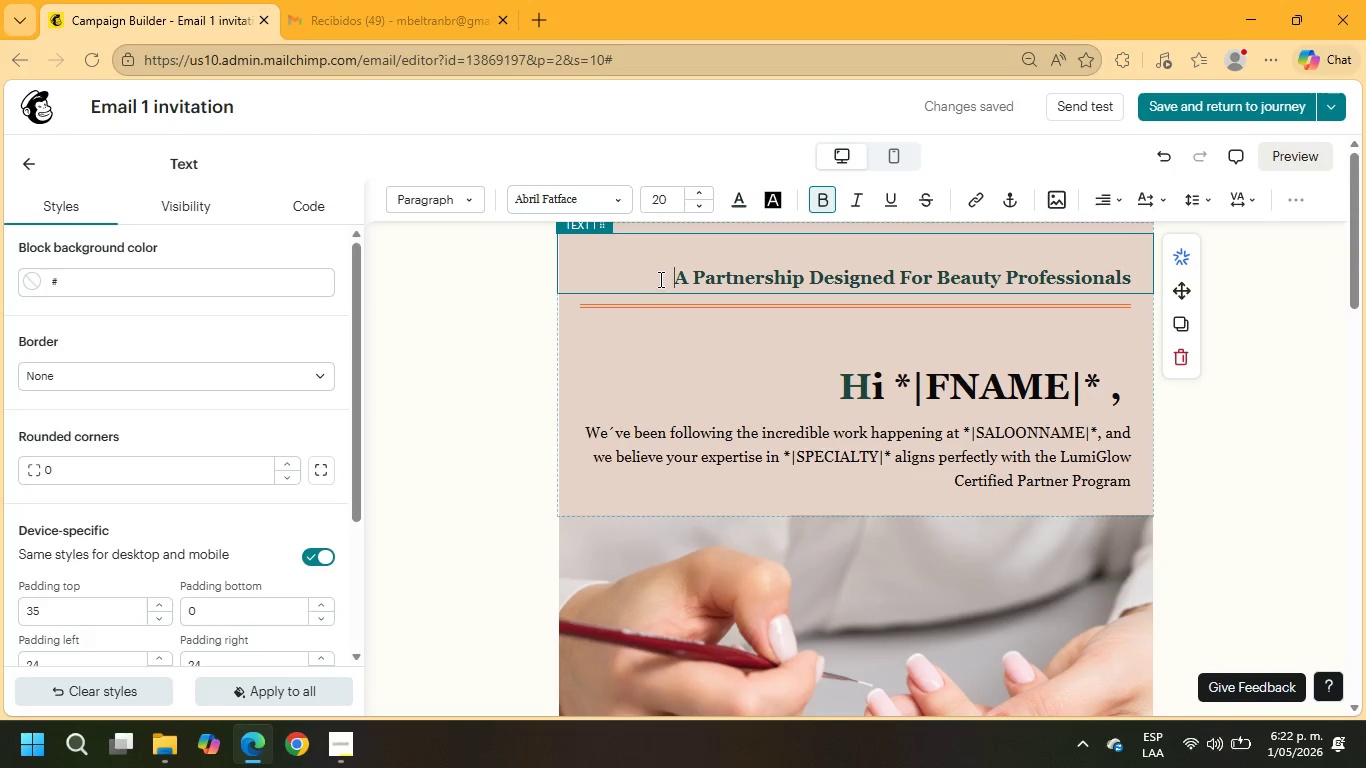 
left_click_drag(start_coordinate=[673, 278], to_coordinate=[1173, 284])
 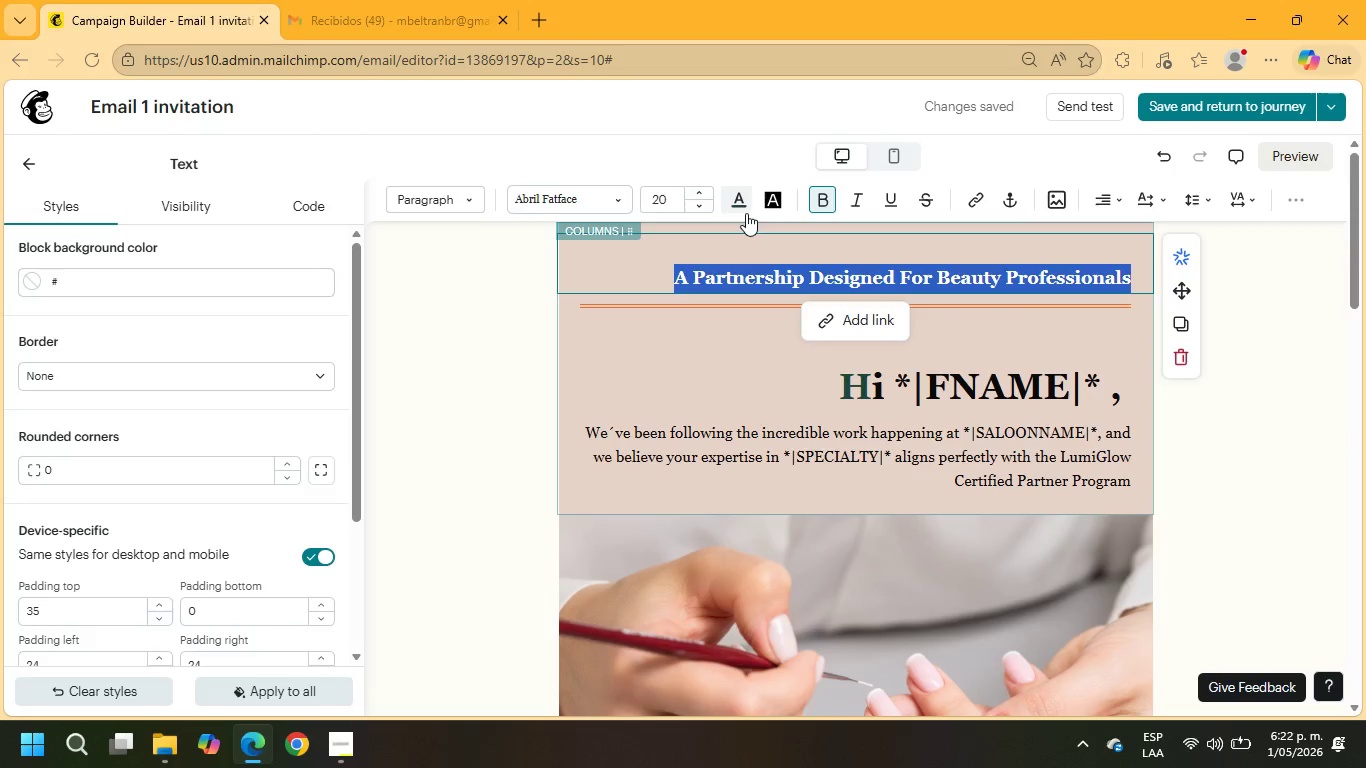 
left_click([744, 208])
 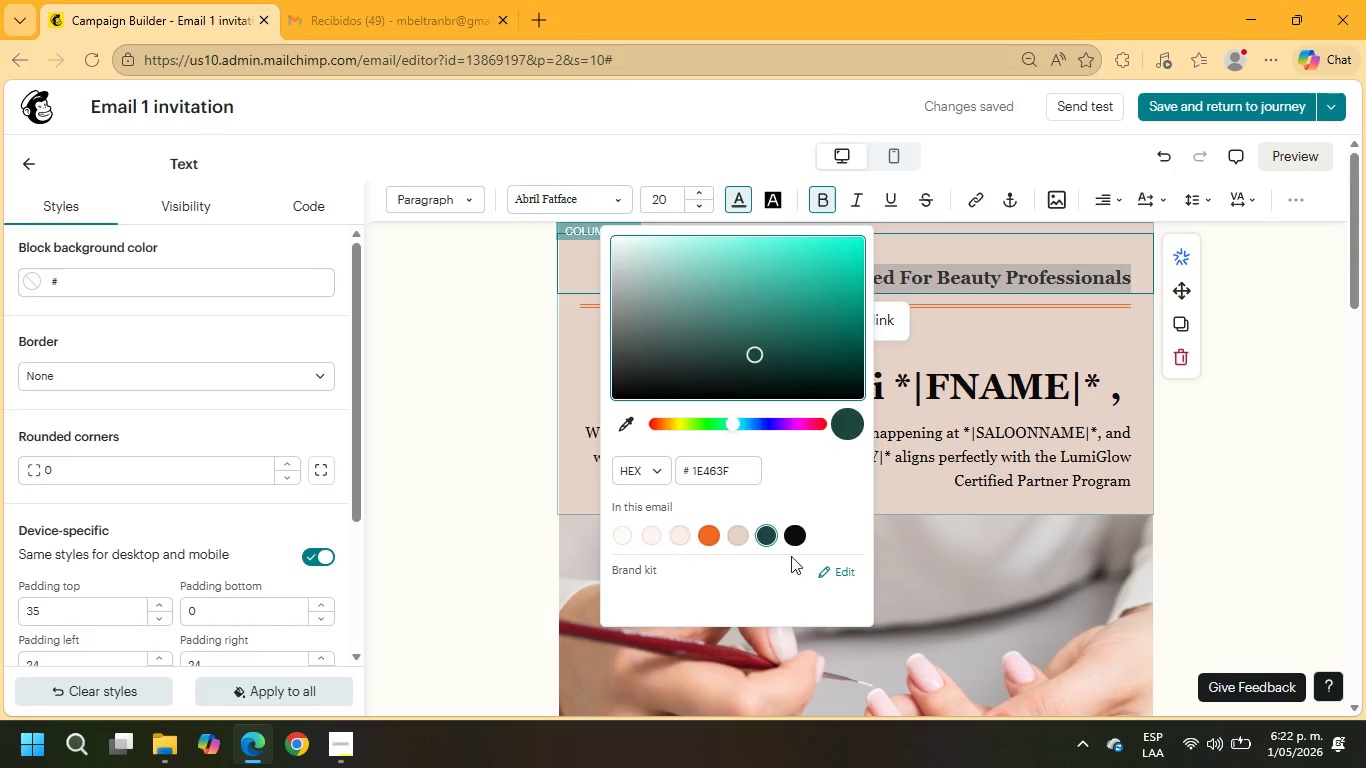 
left_click([793, 530])
 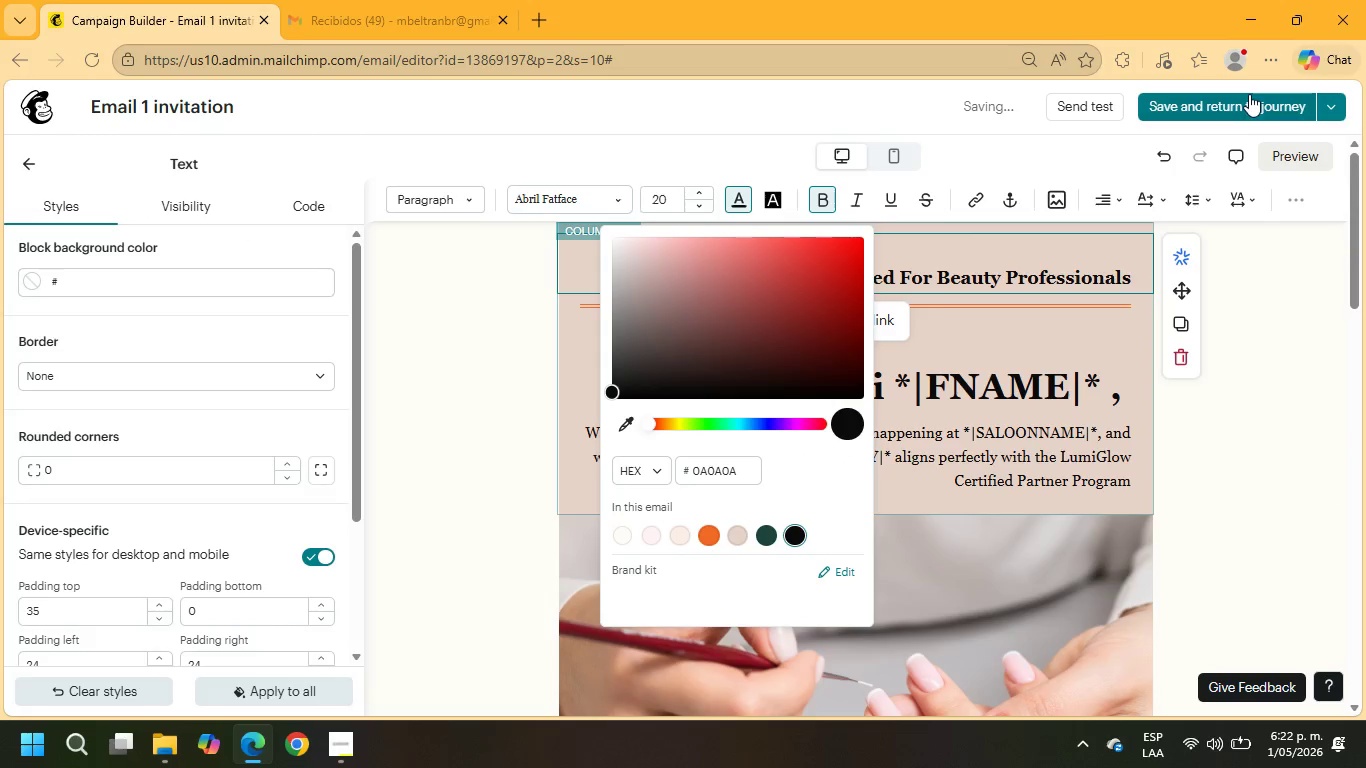 
left_click([1246, 98])
 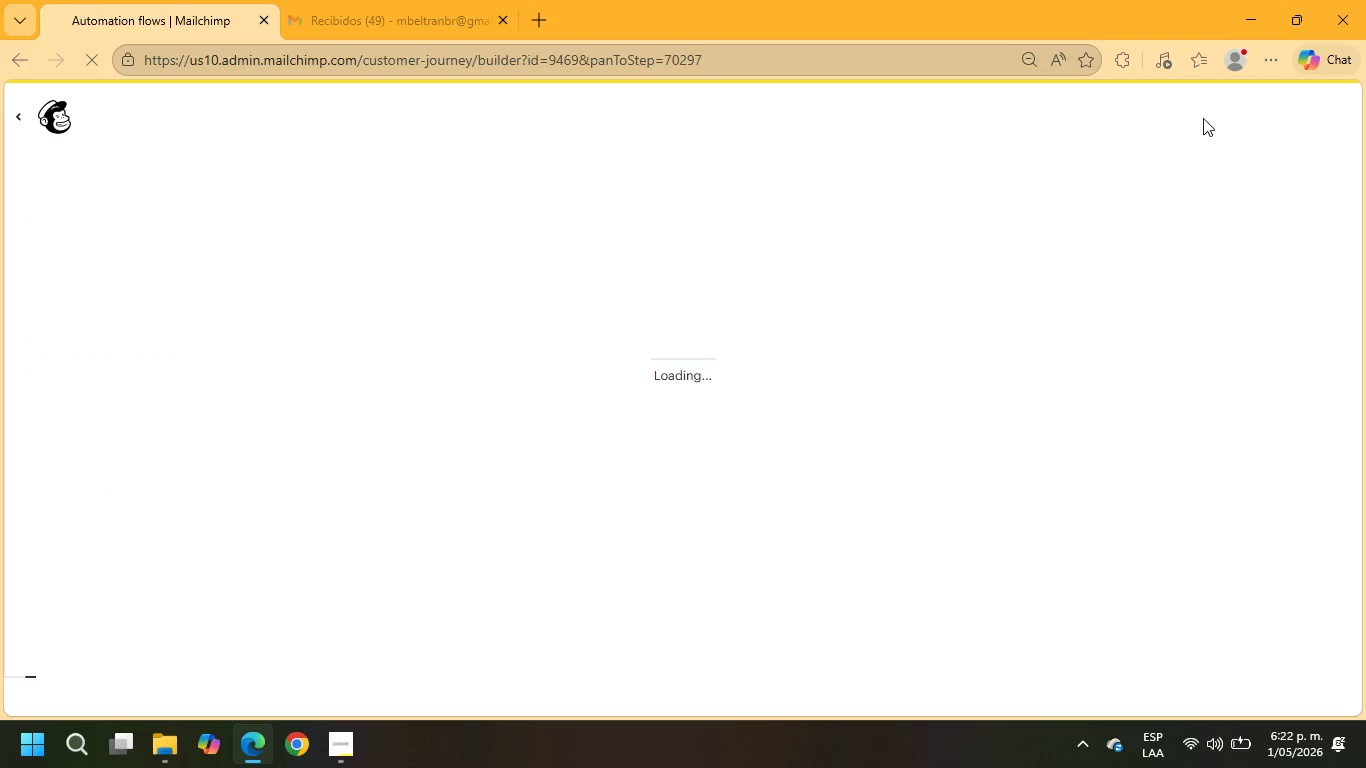 
wait(13.75)
 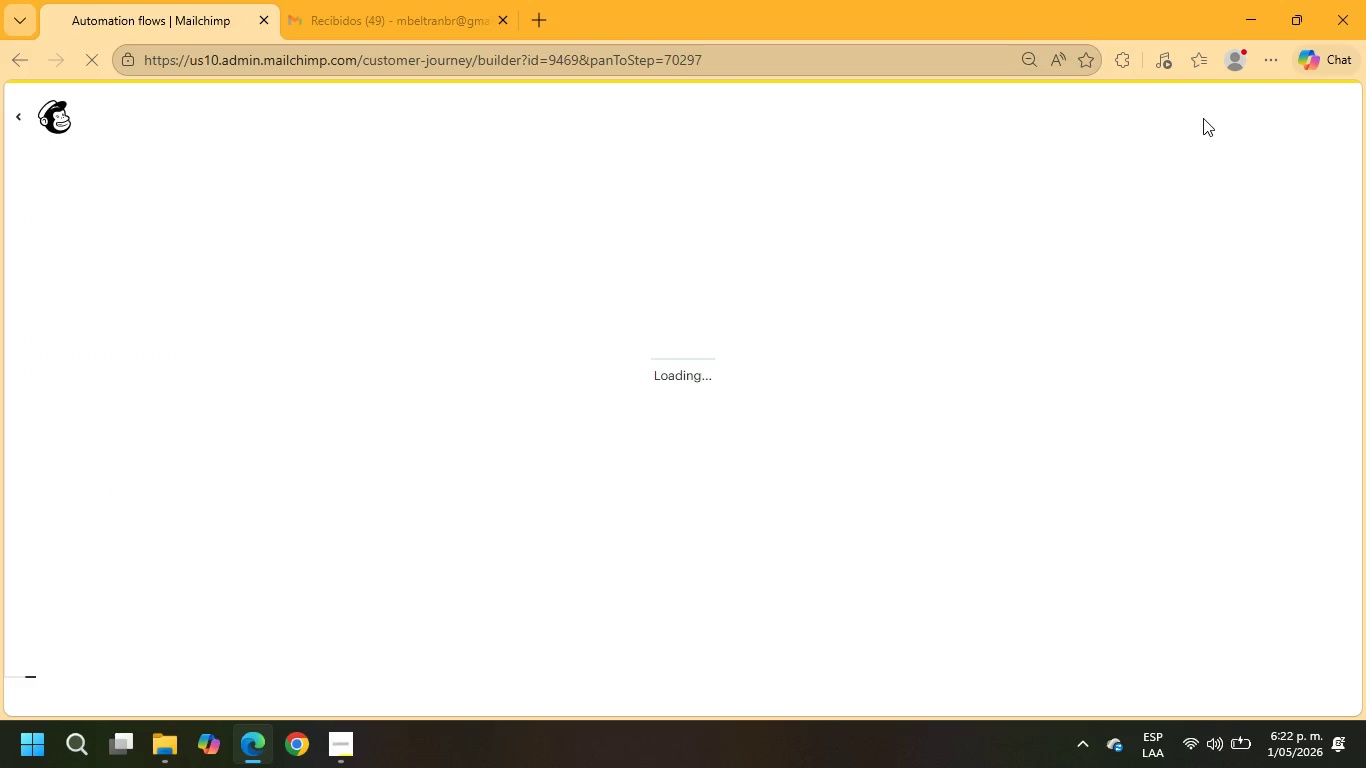 
left_click([898, 519])
 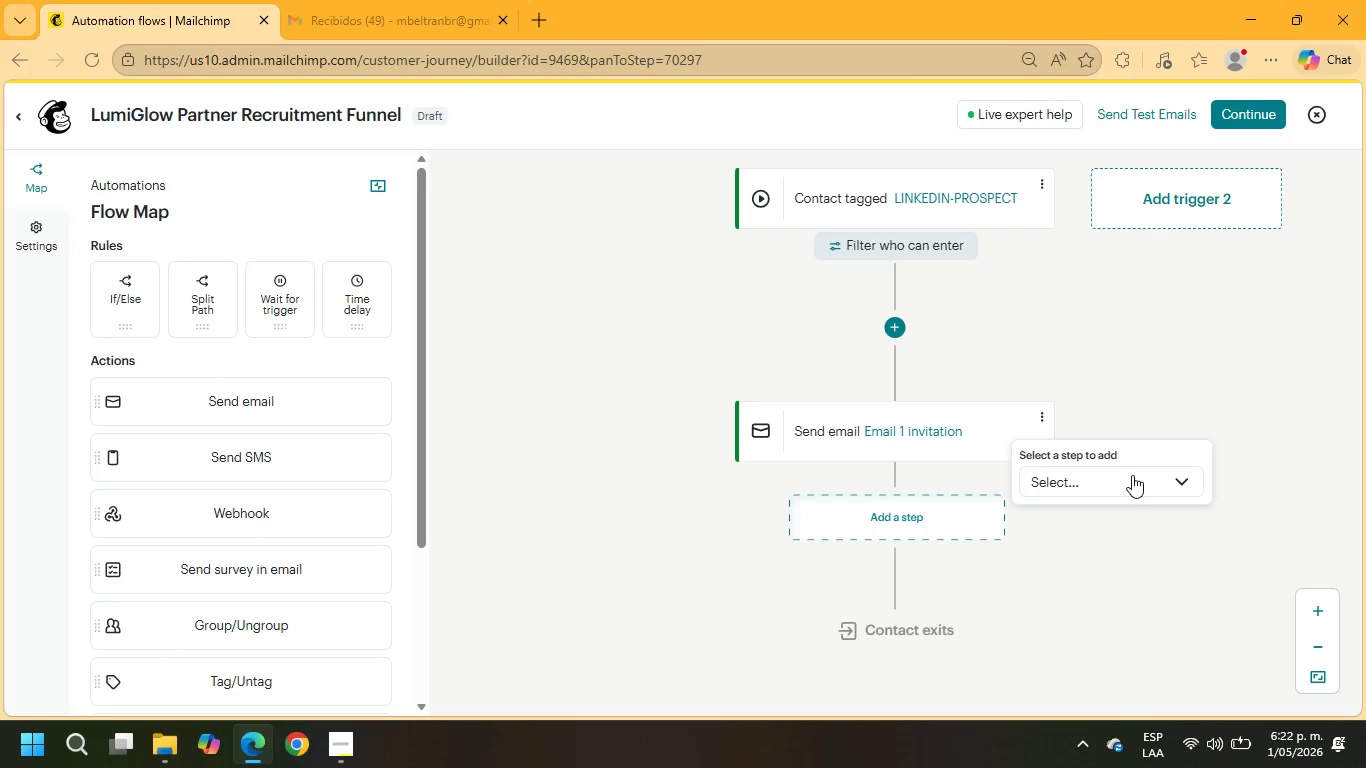 
left_click([1131, 470])
 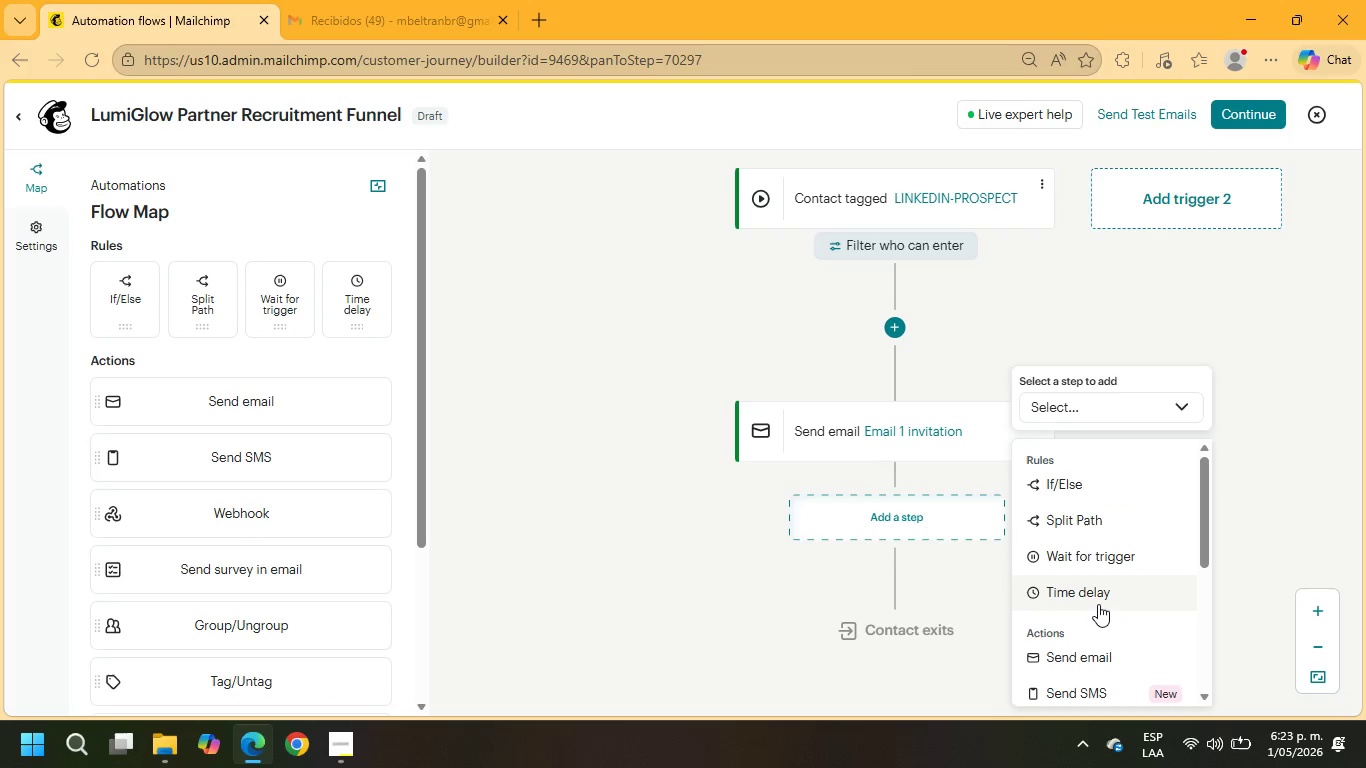 
left_click([1097, 597])
 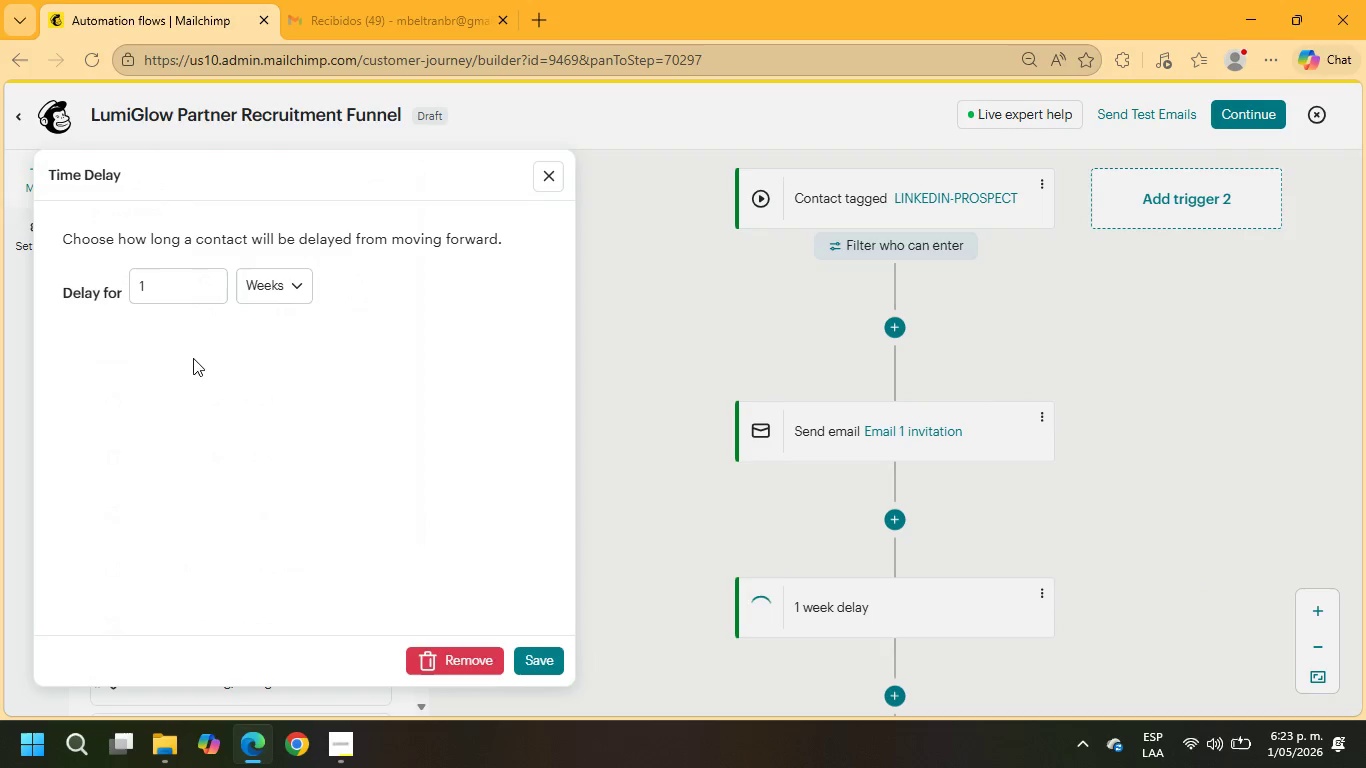 
left_click_drag(start_coordinate=[162, 286], to_coordinate=[79, 277])
 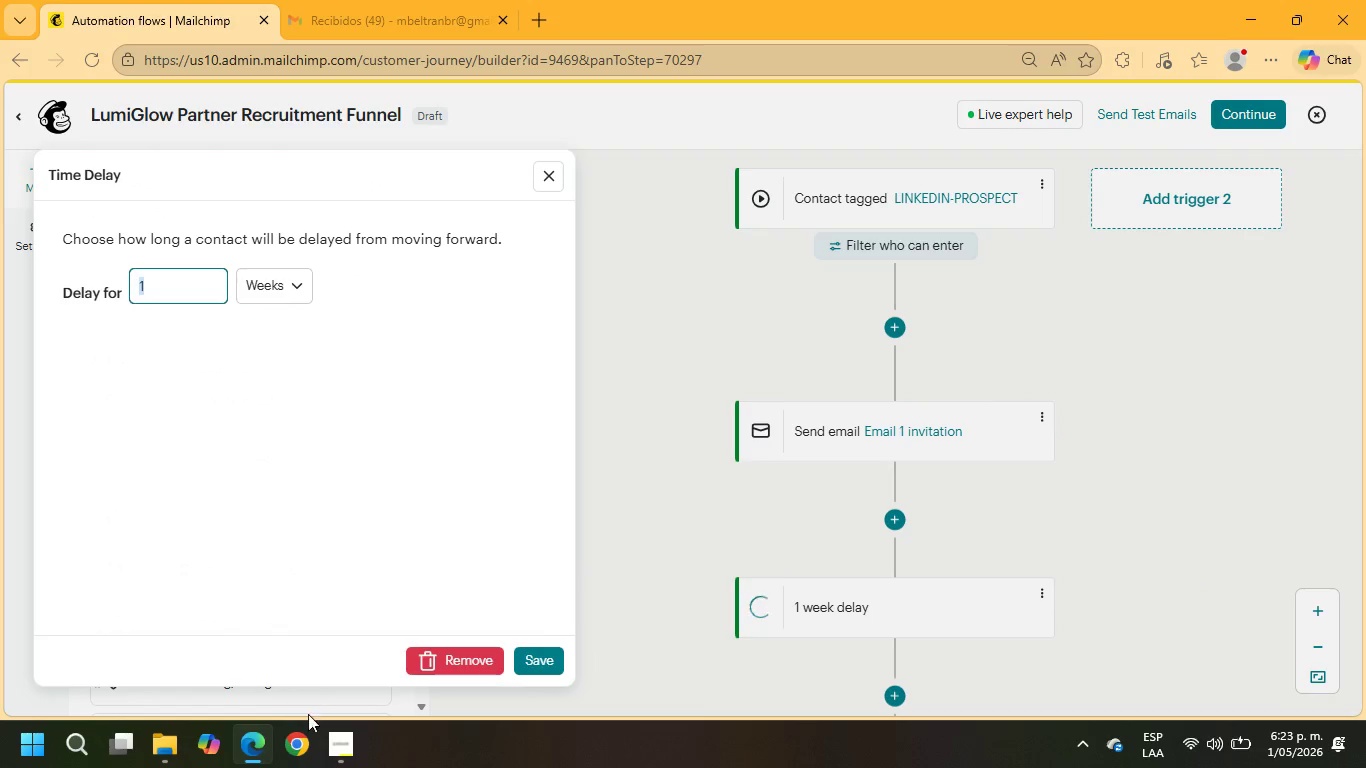 
left_click([343, 755])